 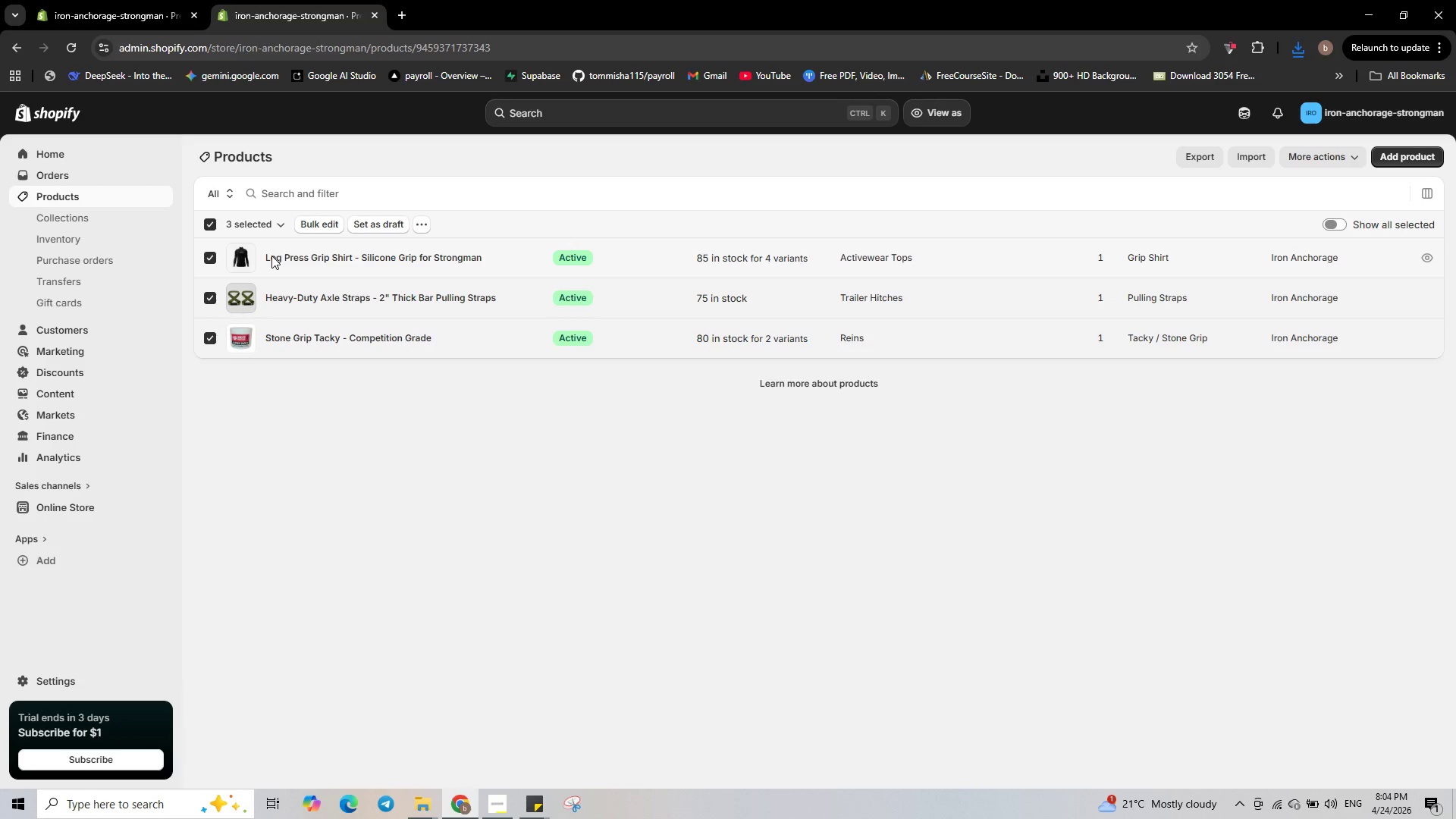 
scroll: coordinate [313, 340], scroll_direction: down, amount: 20.0
 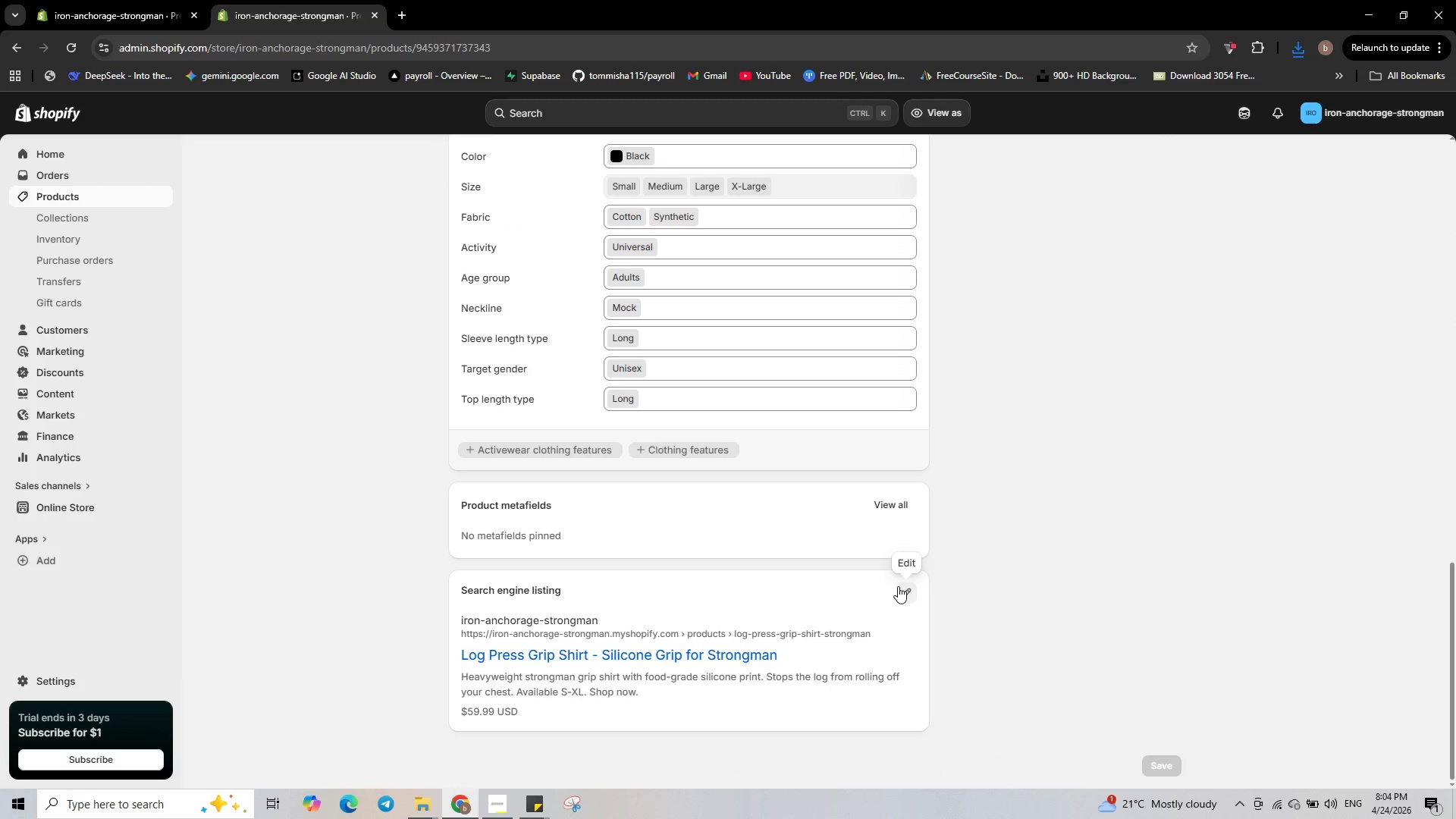 
left_click([898, 586])
 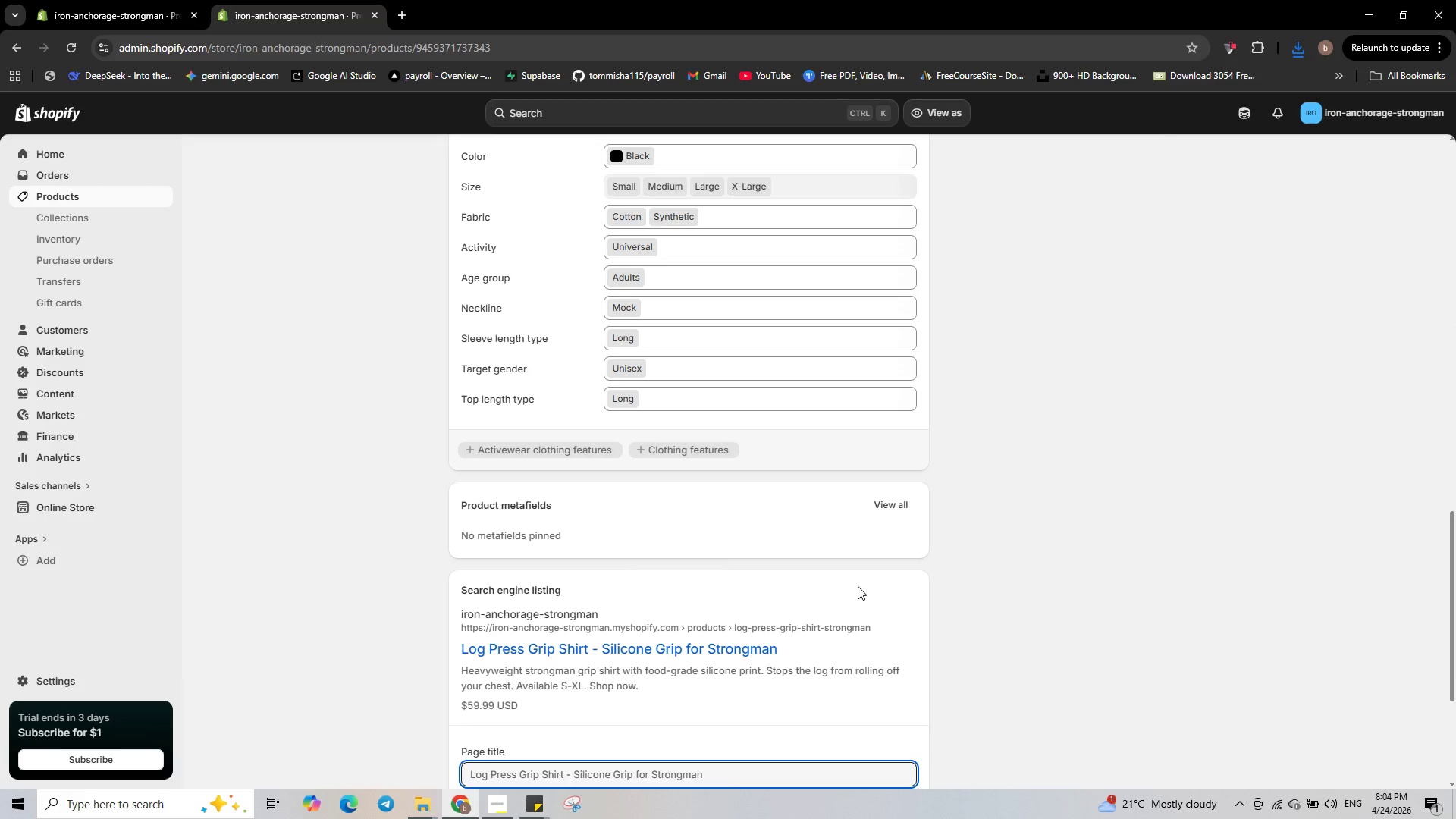 
scroll: coordinate [830, 586], scroll_direction: down, amount: 4.0
 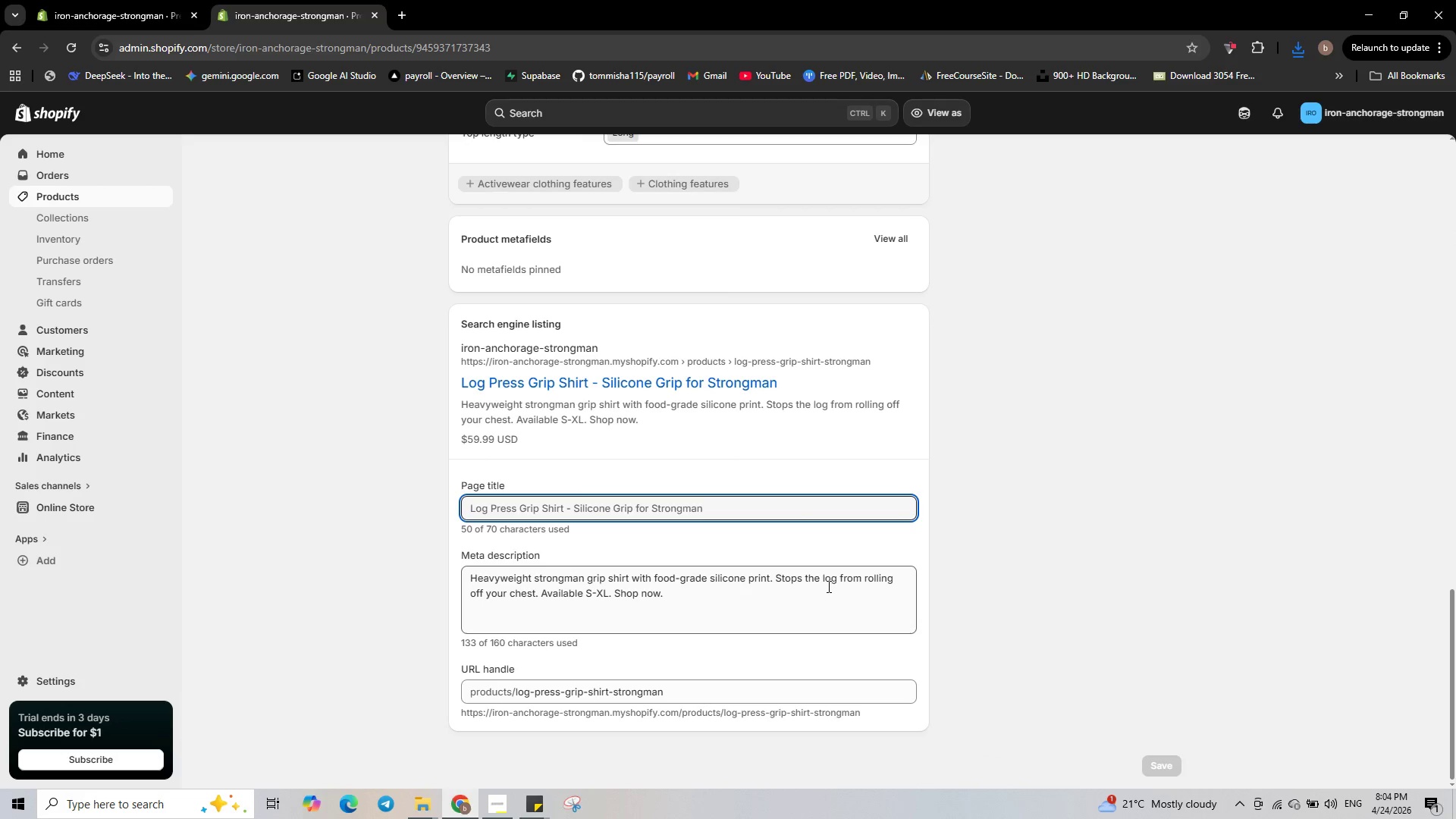 
wait(5.43)
 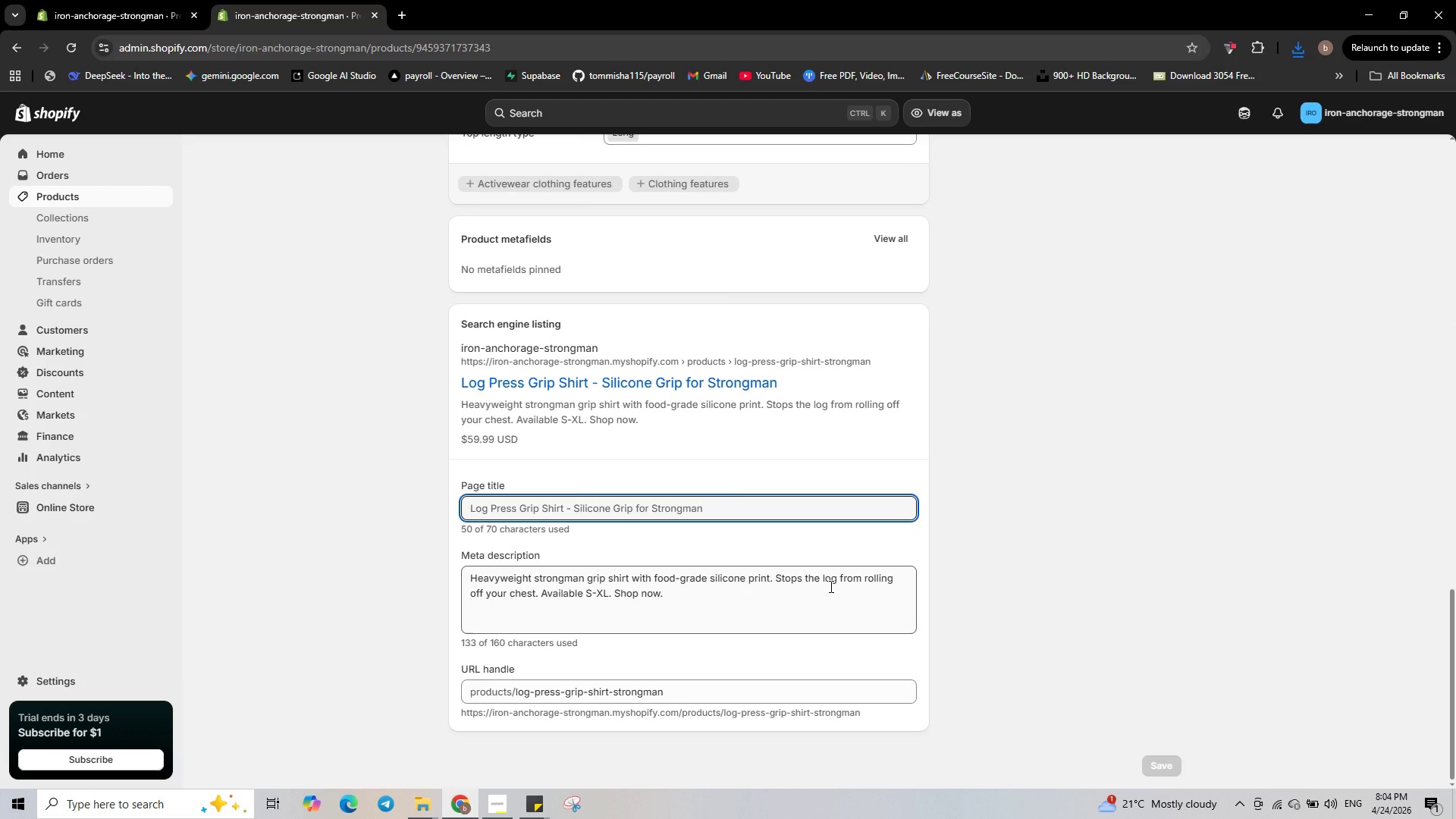 
left_click([566, 797])
 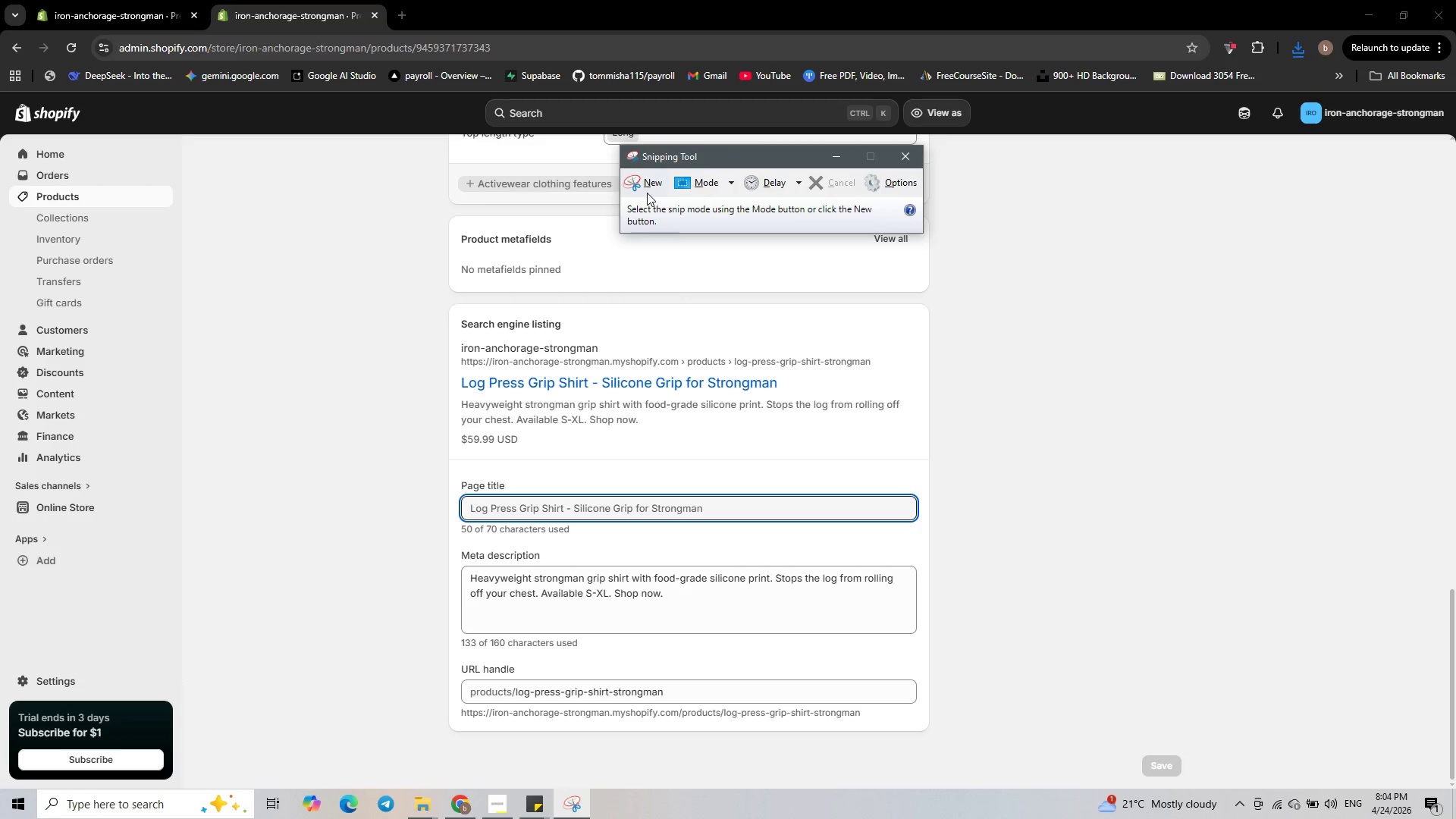 
left_click([635, 187])
 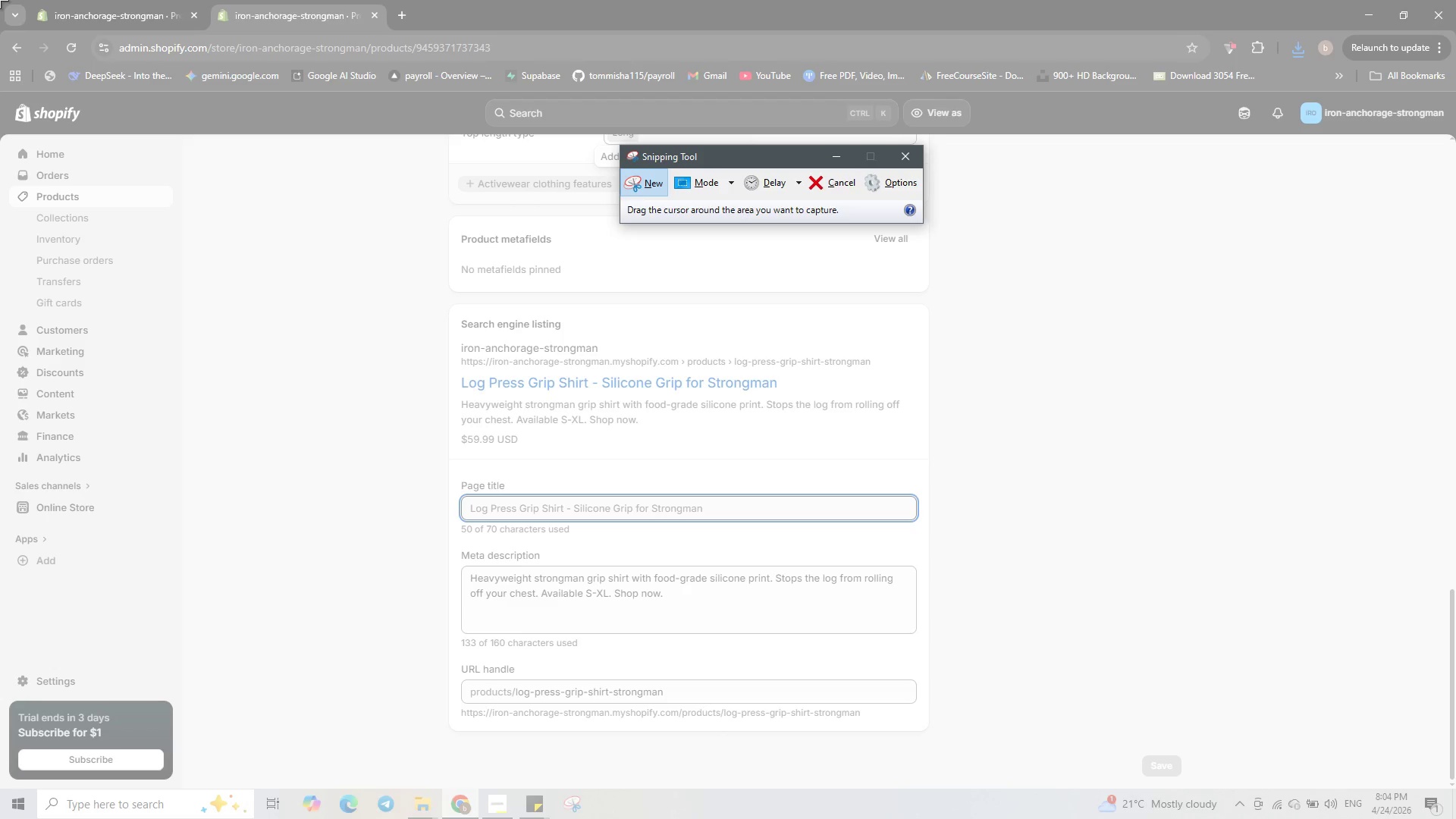 
left_click_drag(start_coordinate=[0, 0], to_coordinate=[1455, 818])
 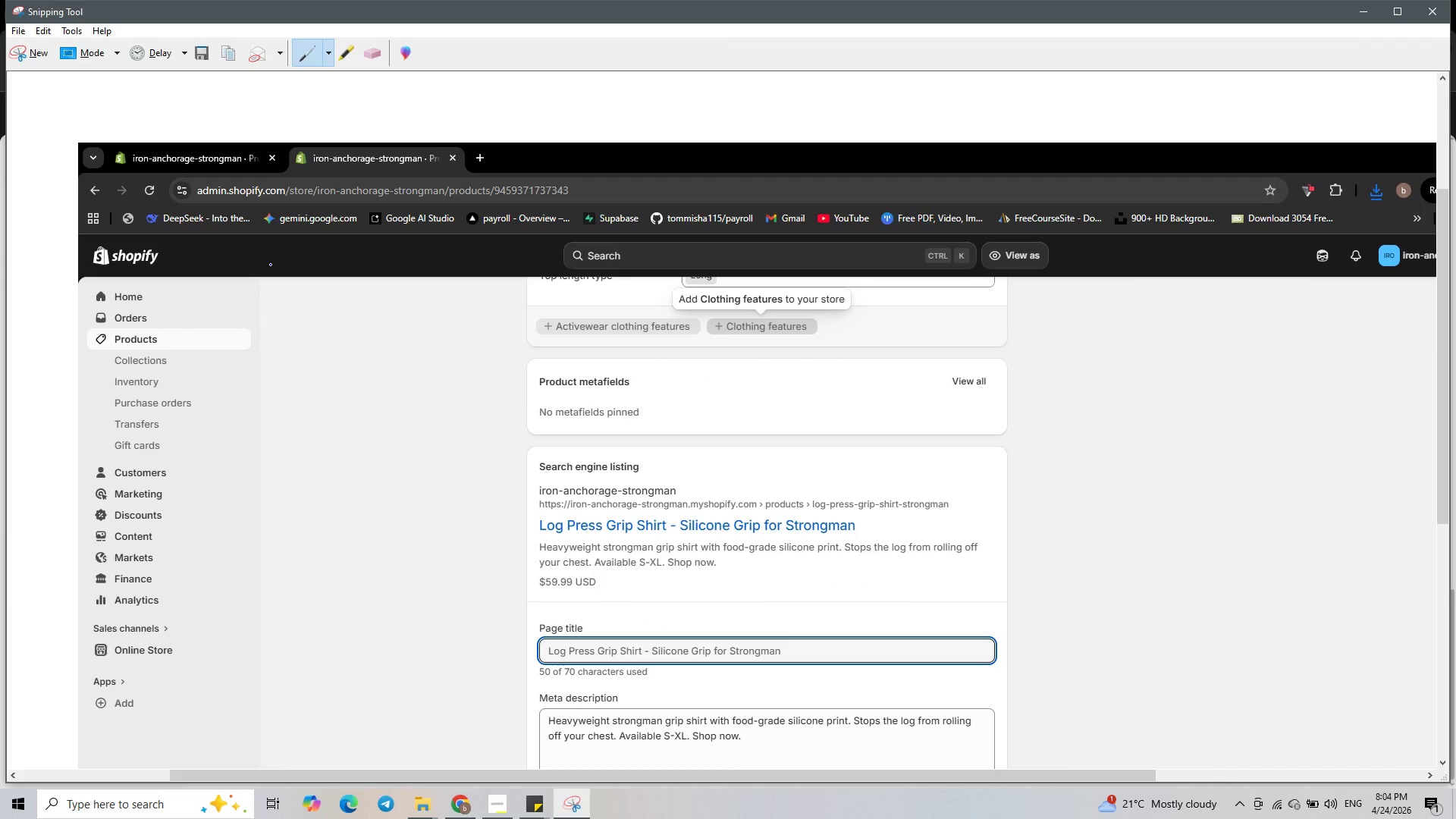 
wait(5.44)
 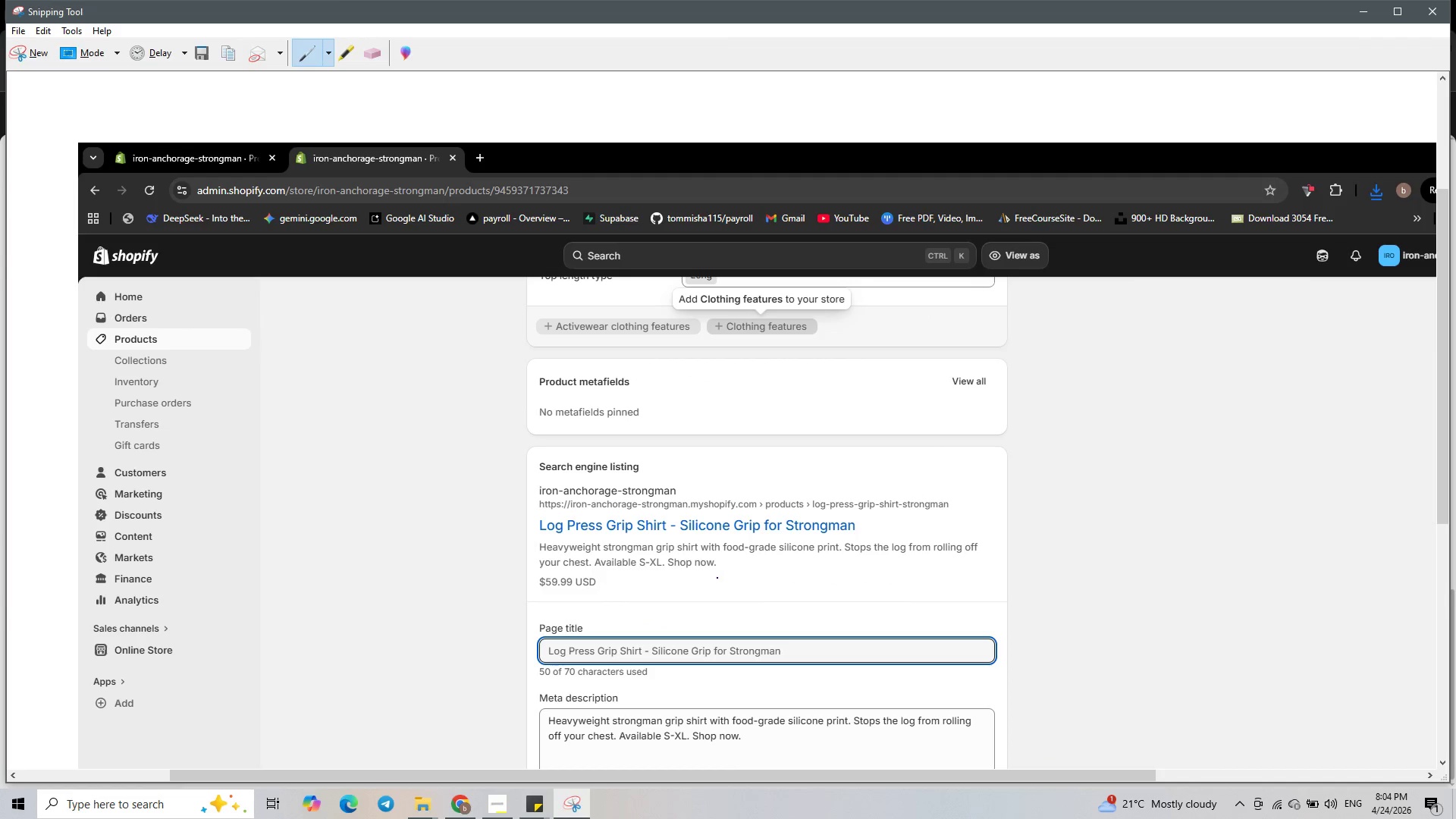 
left_click([16, 33])
 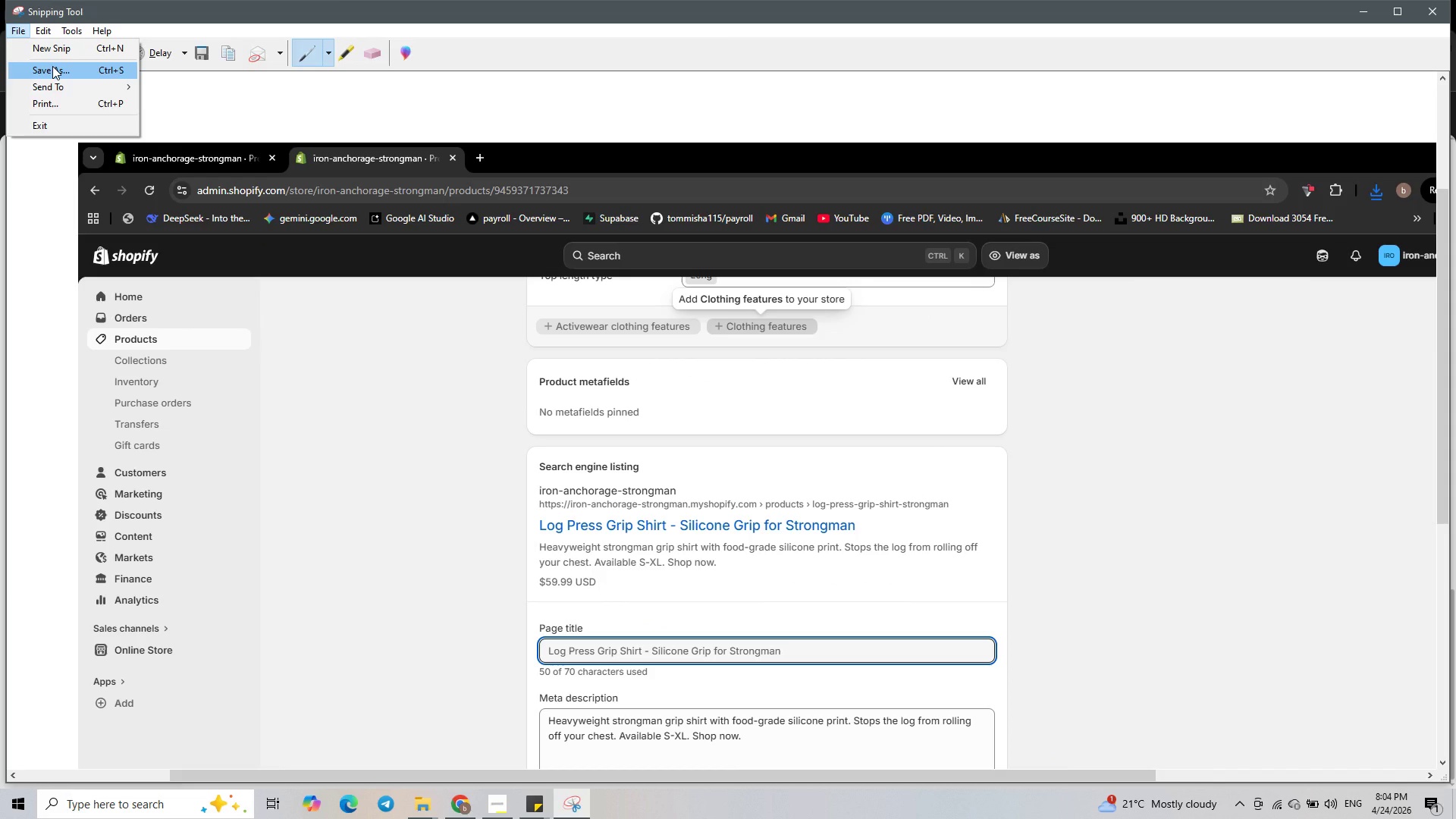 
left_click([52, 66])
 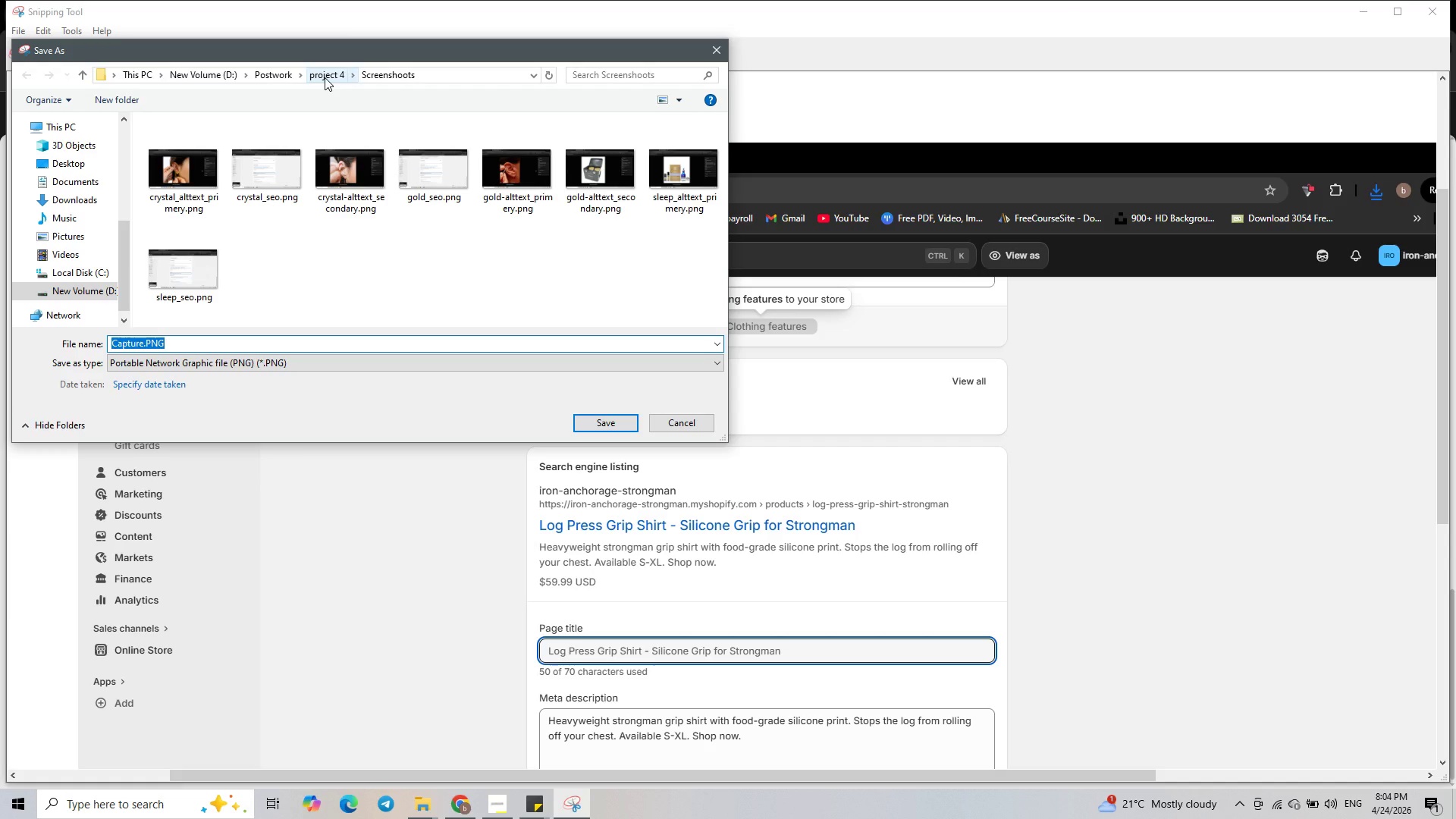 
left_click([325, 77])
 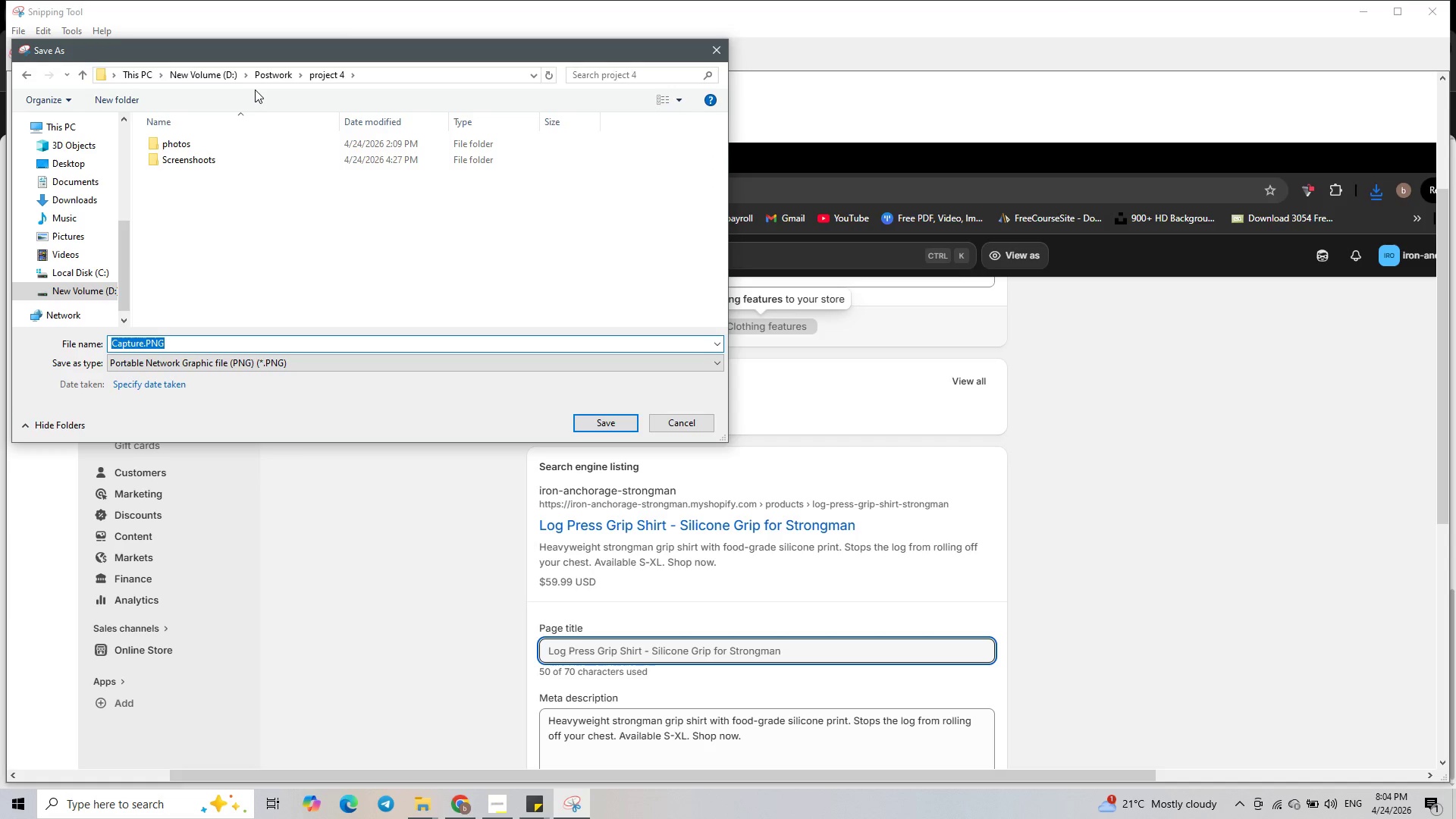 
left_click([265, 74])
 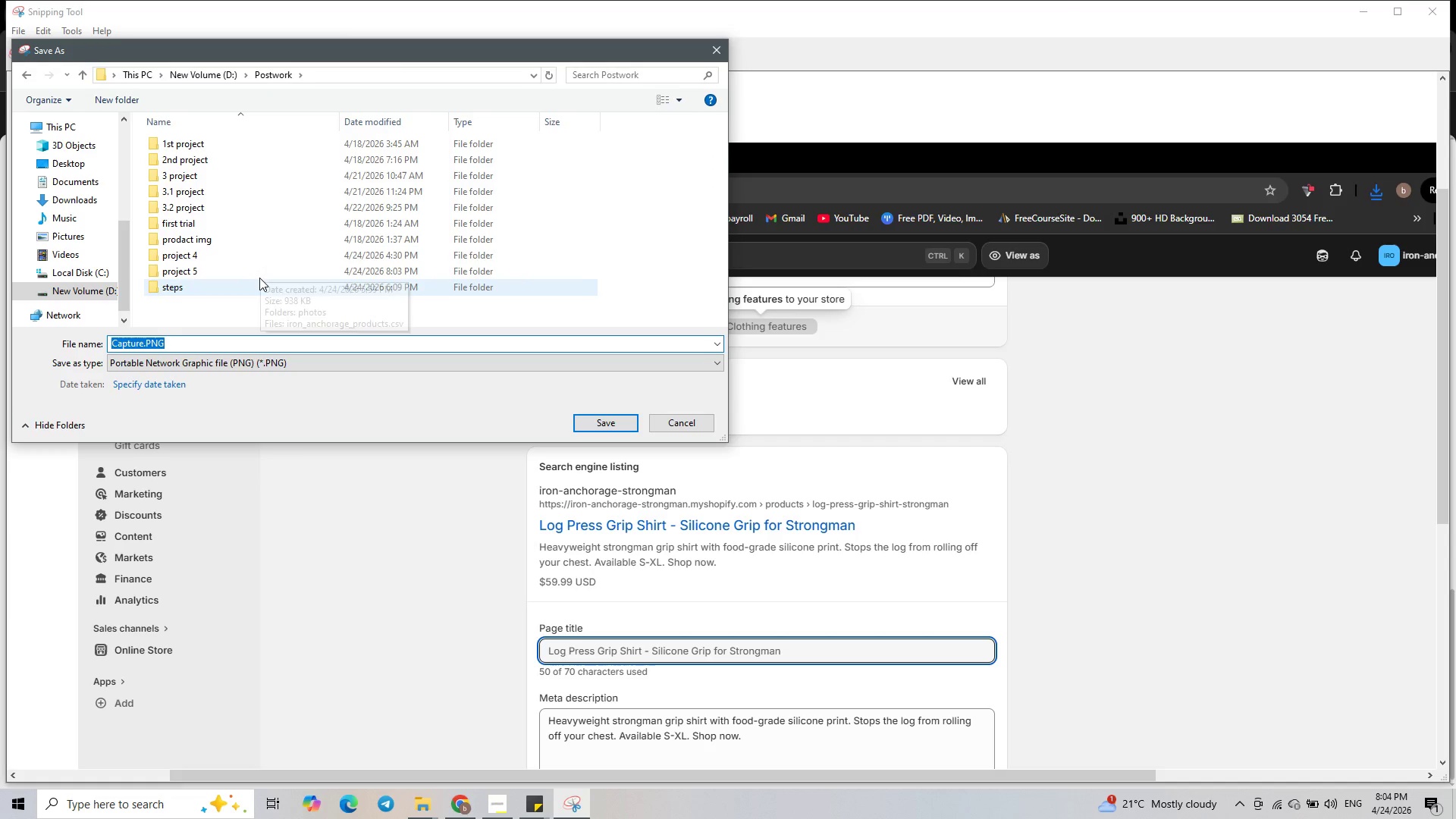 
double_click([262, 274])
 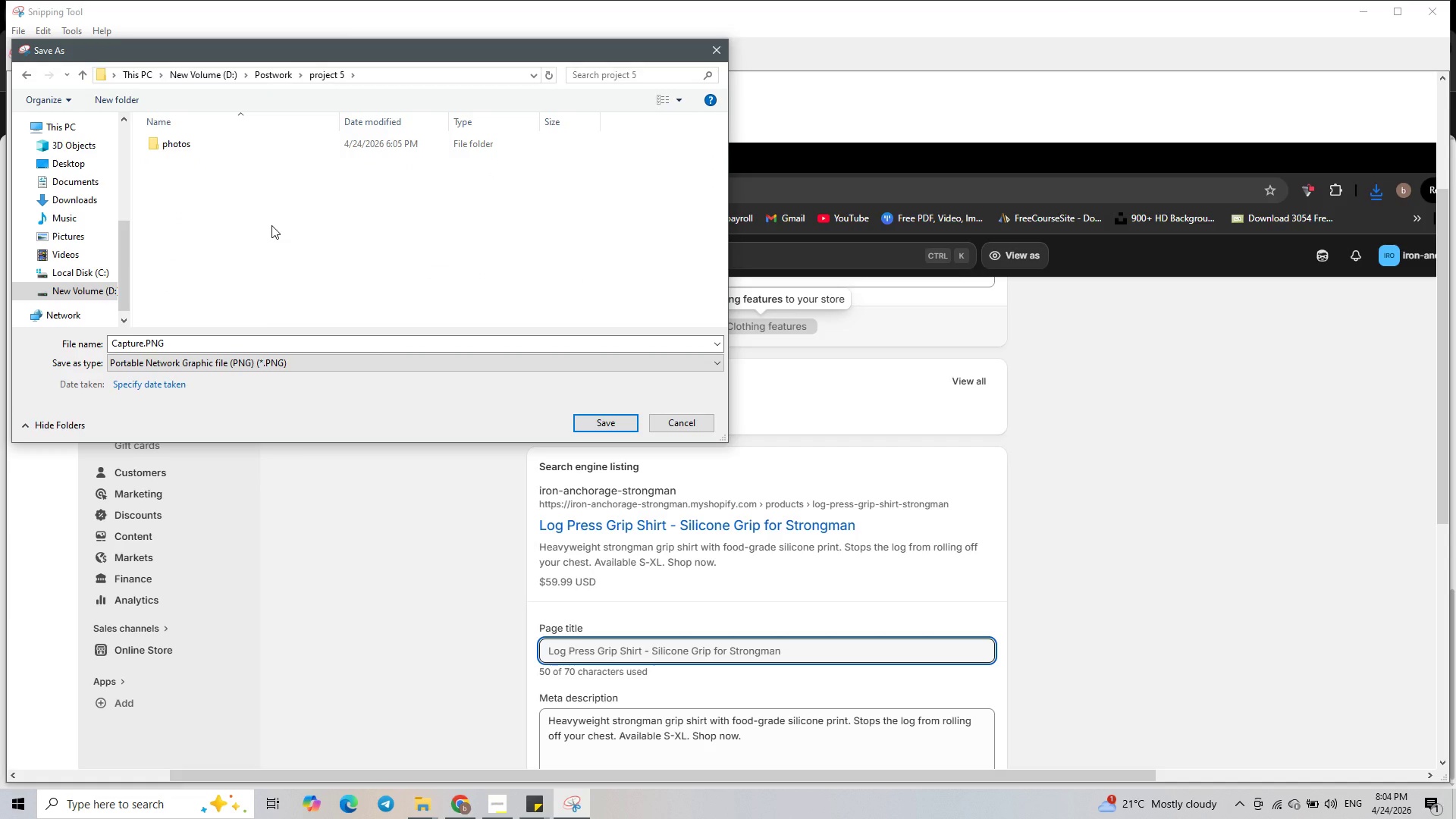 
left_click([271, 225])
 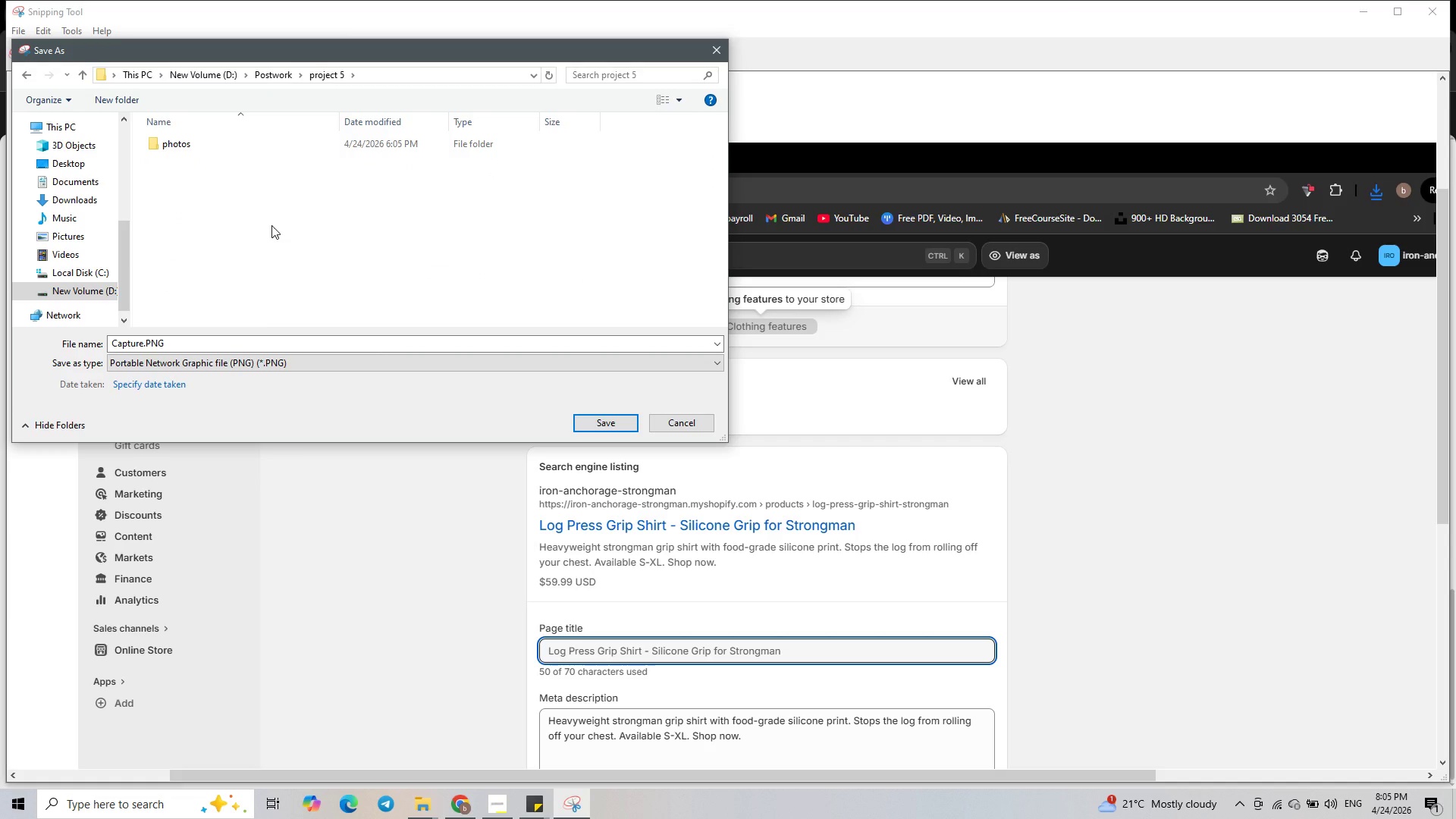 
right_click([271, 225])
 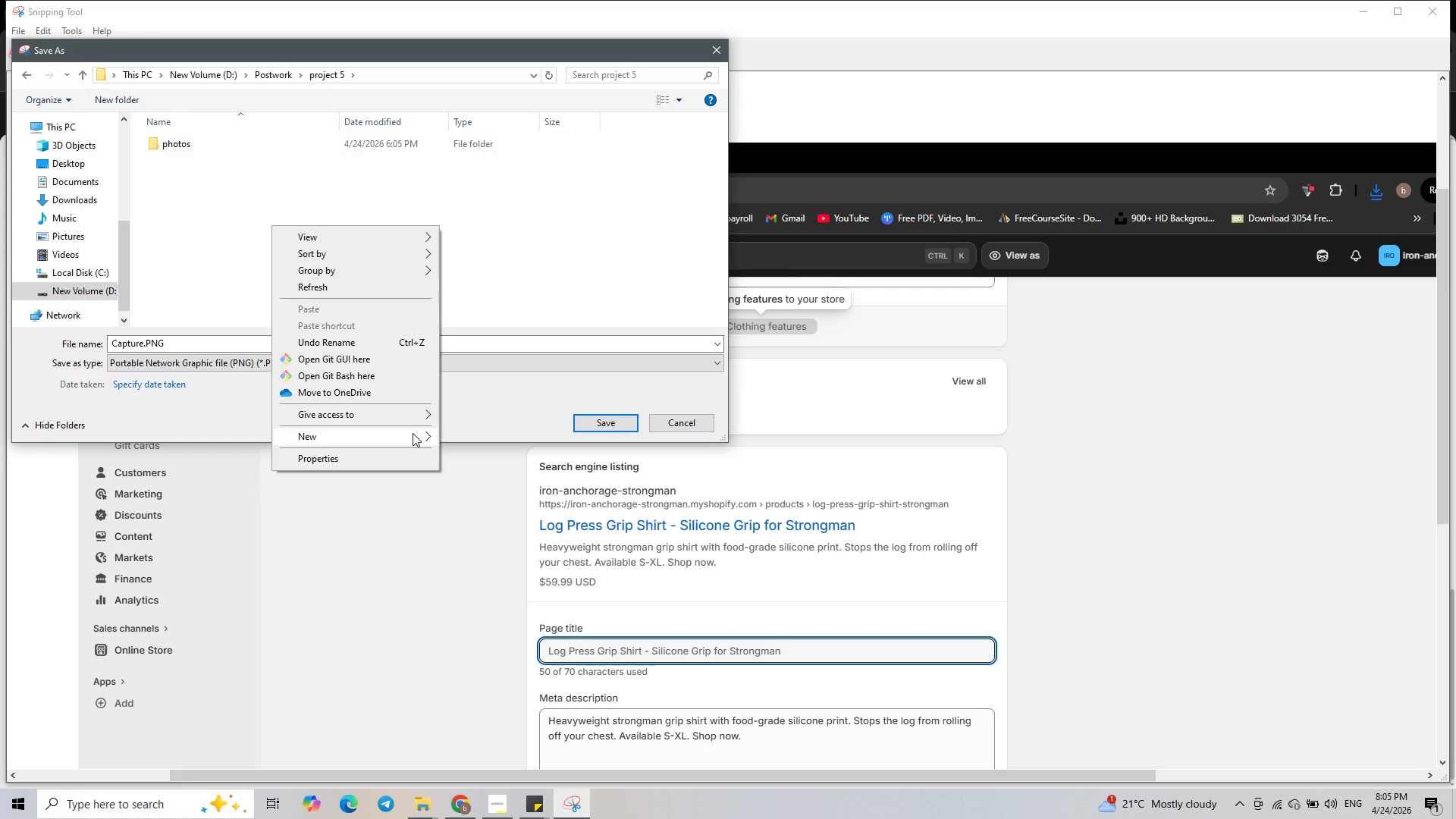 
left_click([413, 433])
 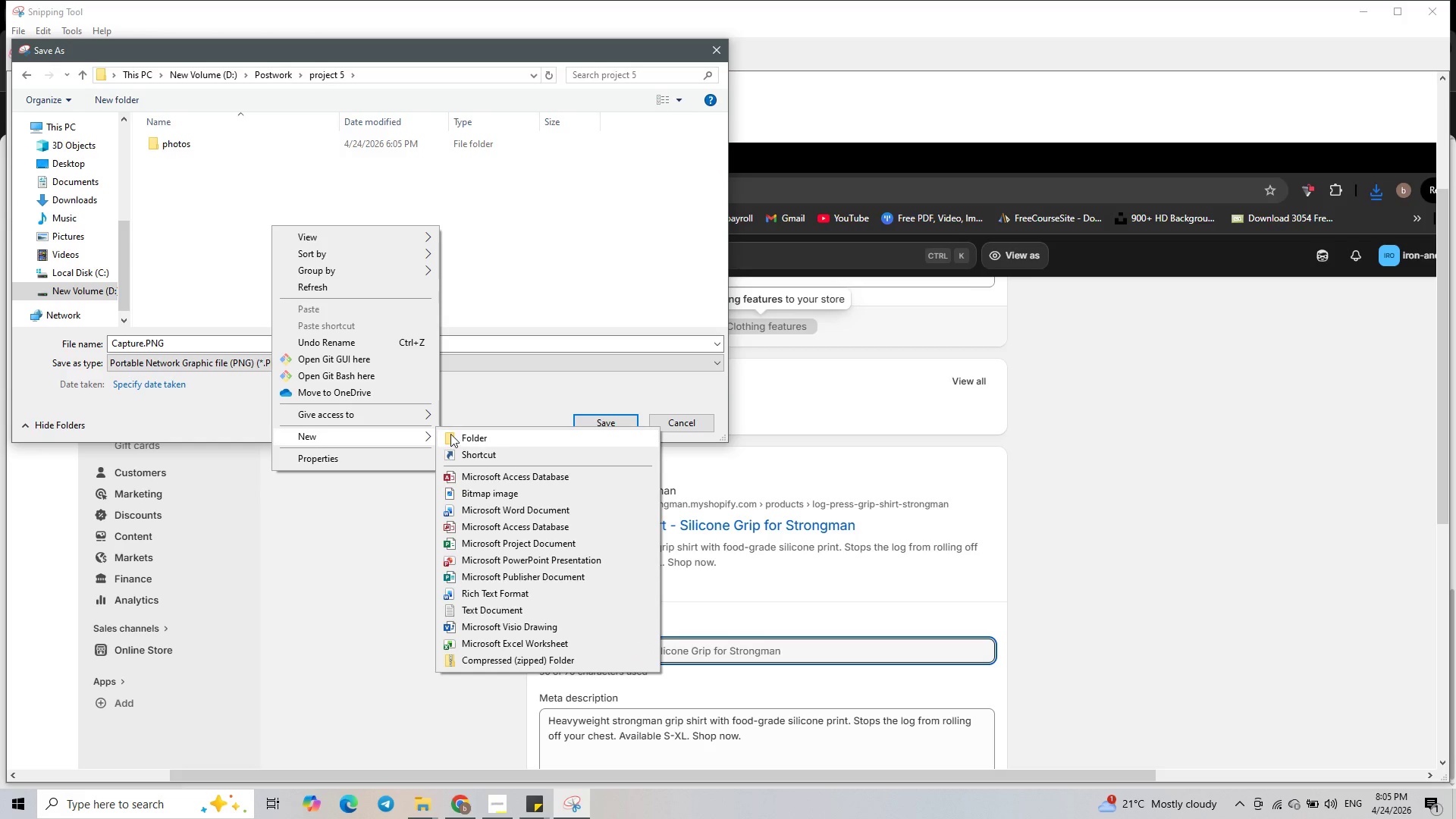 
left_click([454, 435])
 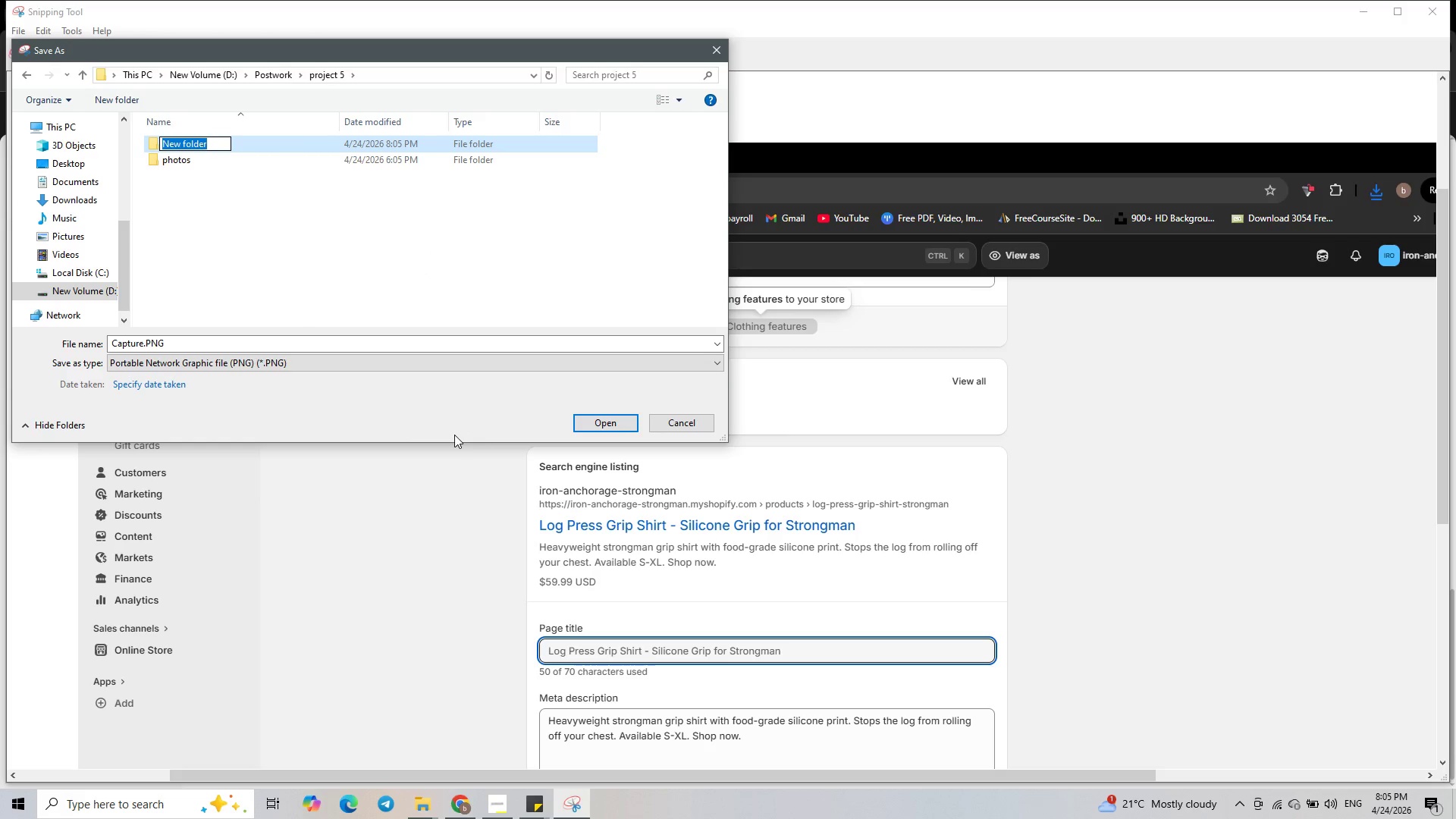 
type(screenshoots)
 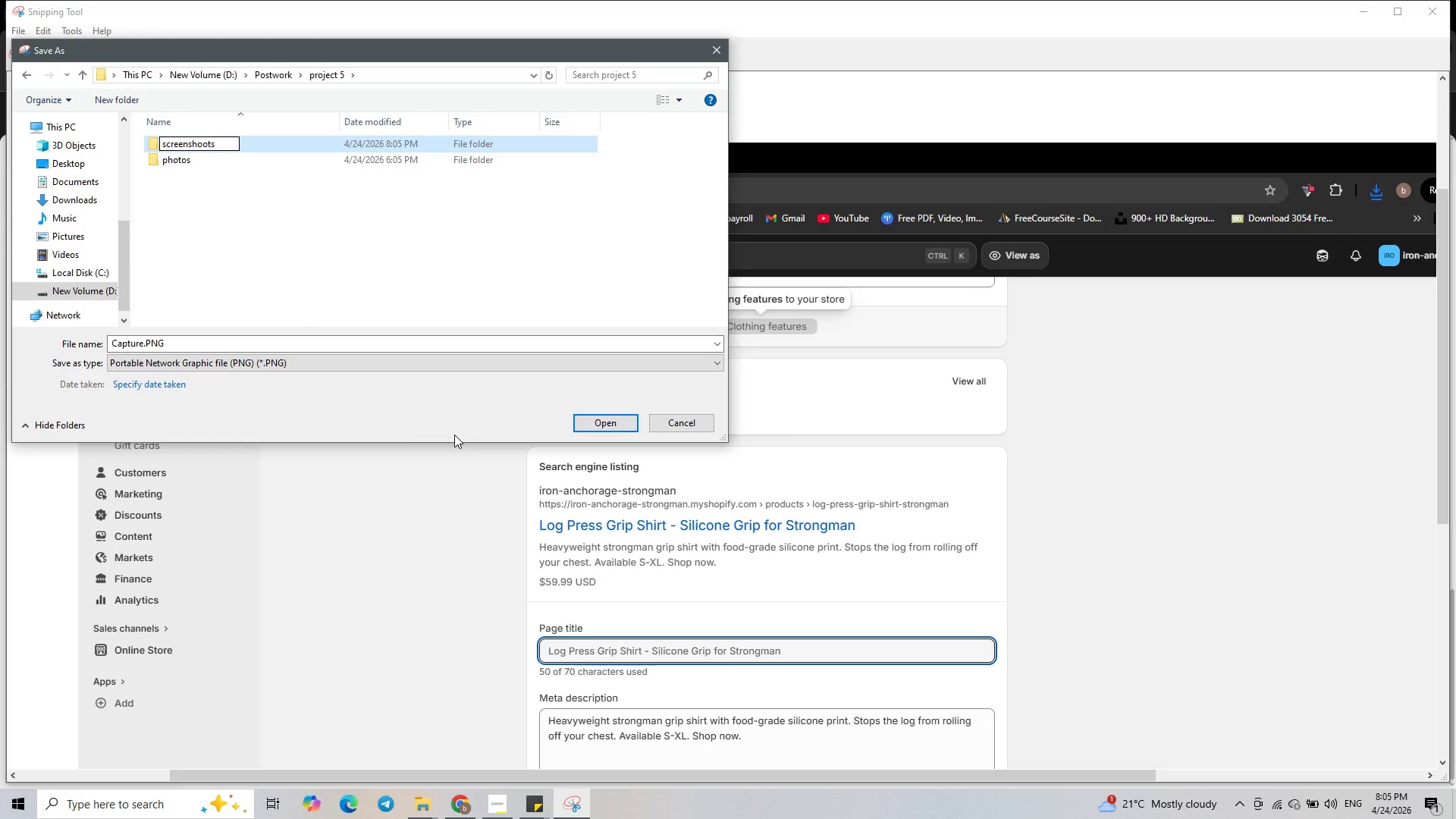 
key(Enter)
 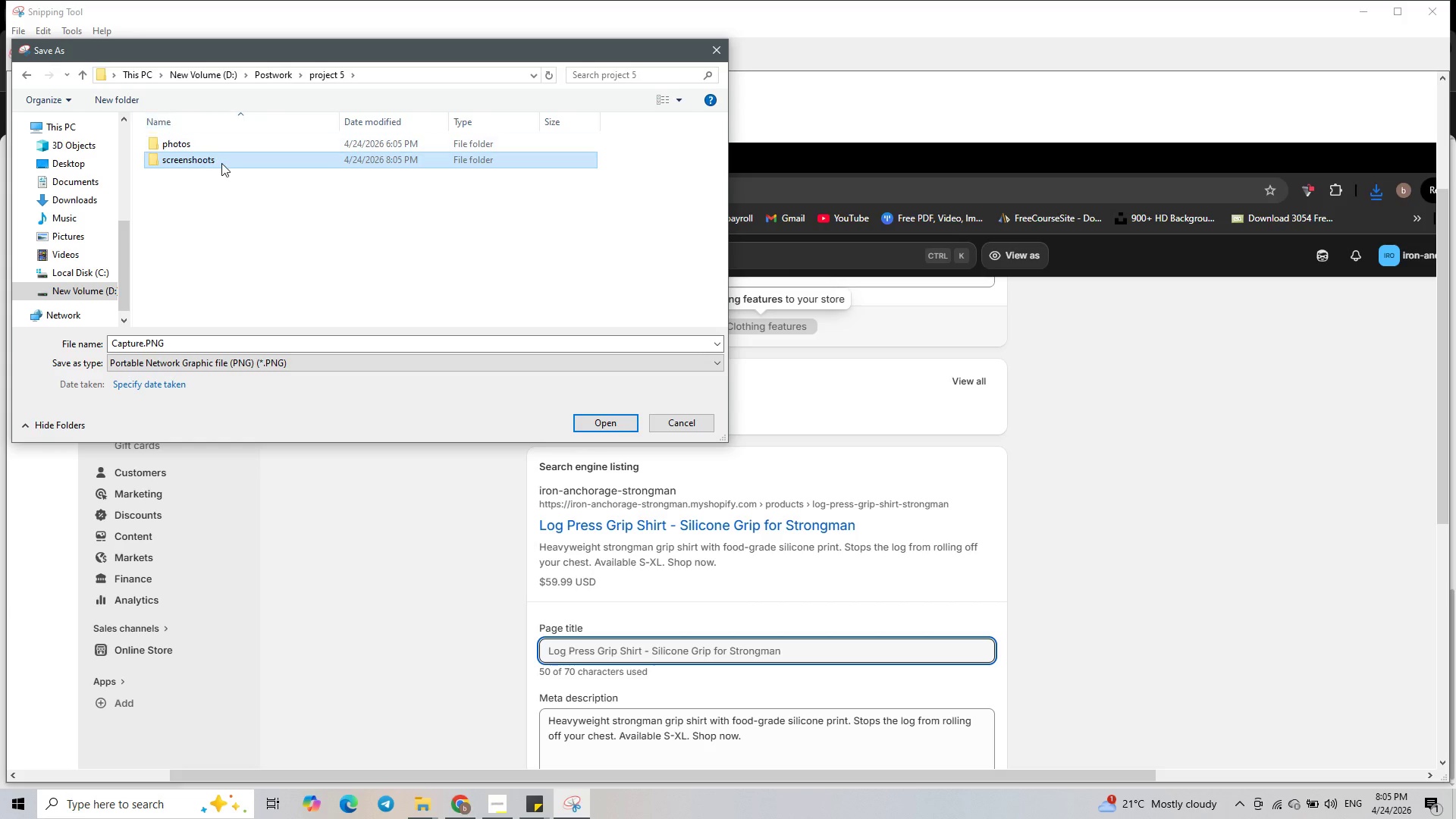 
left_click([224, 163])
 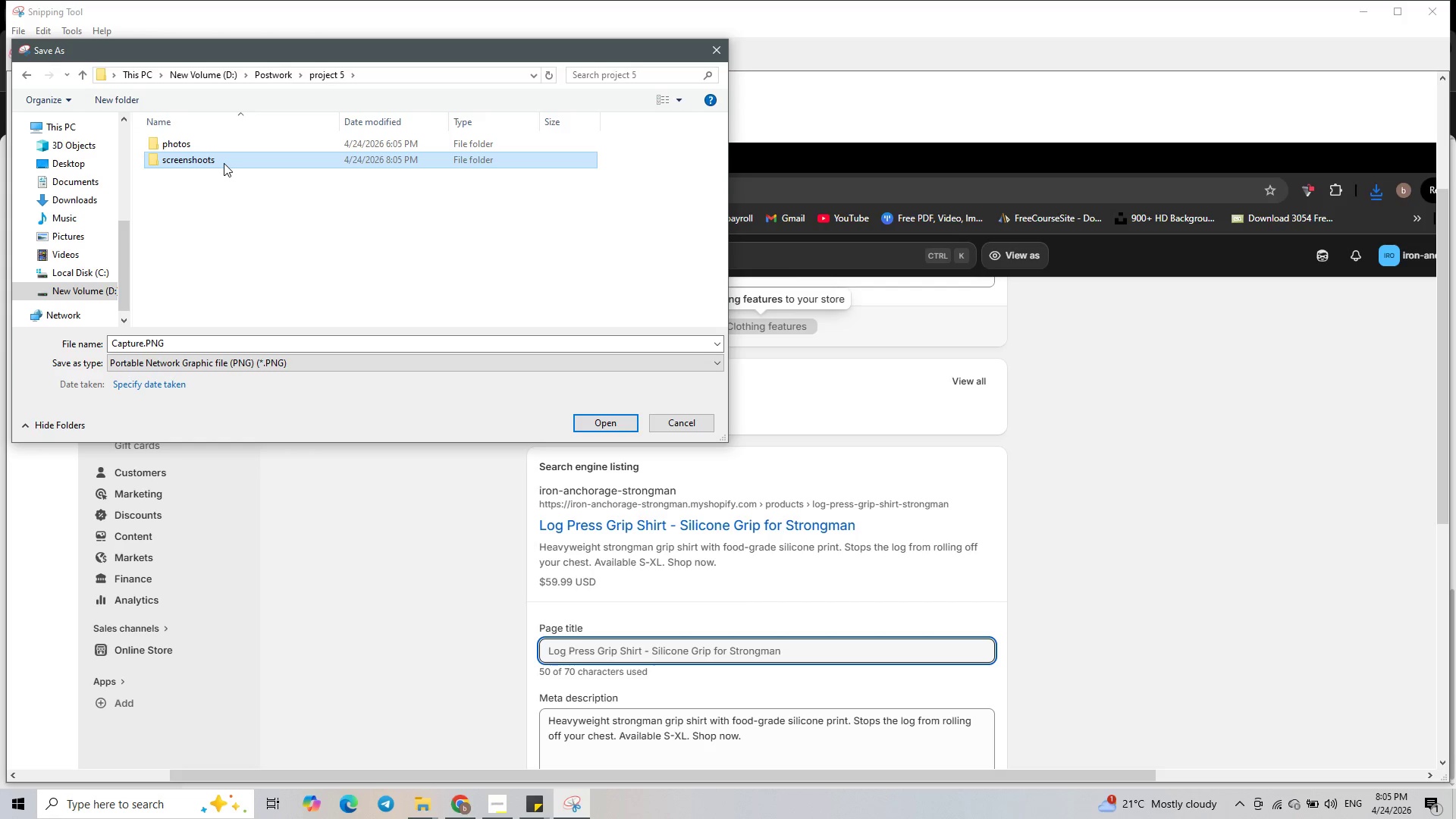 
left_click_drag(start_coordinate=[224, 163], to_coordinate=[124, 347])
 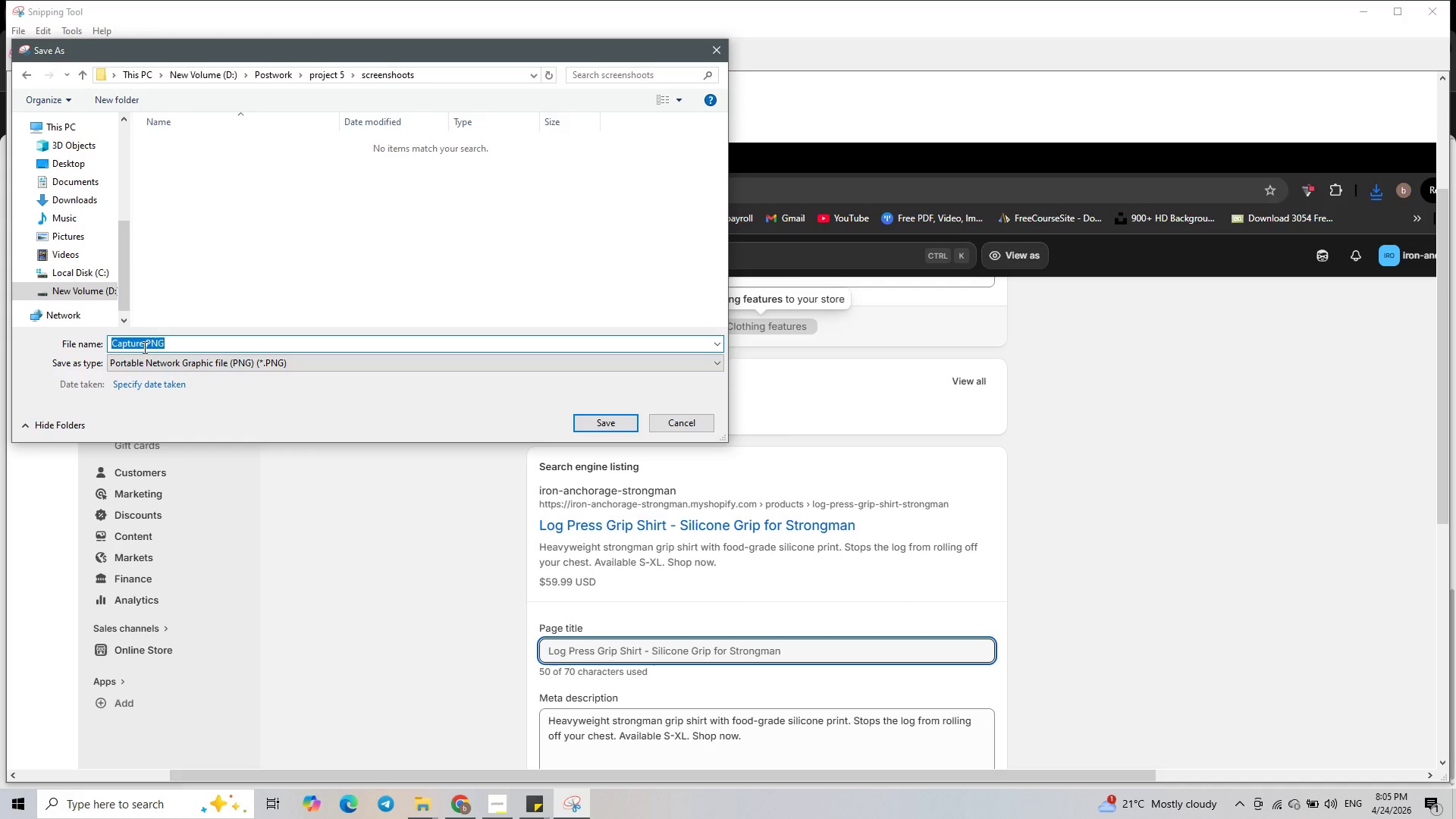 
left_click([143, 347])
 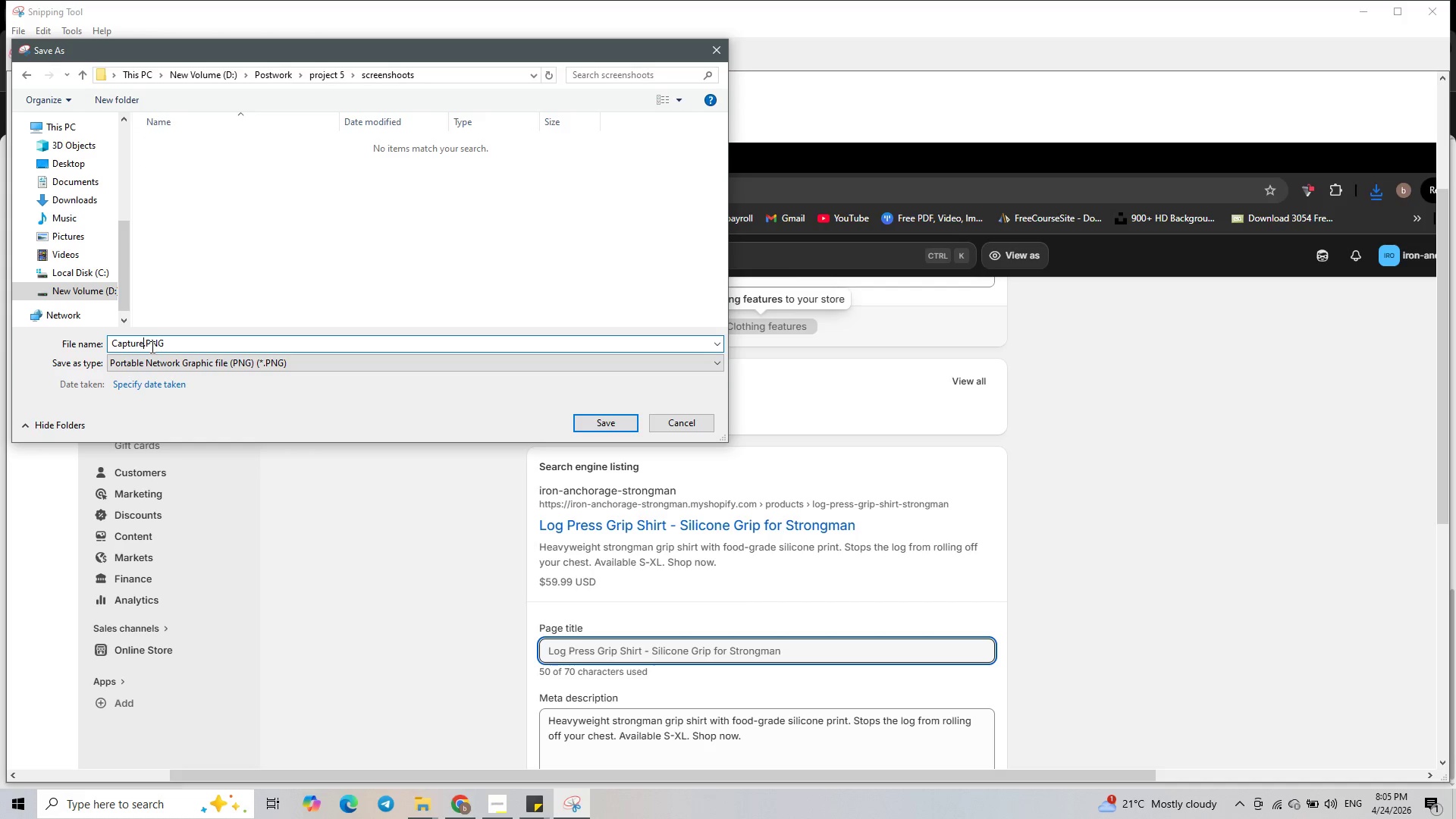 
hold_key(key=Backspace, duration=0.97)
 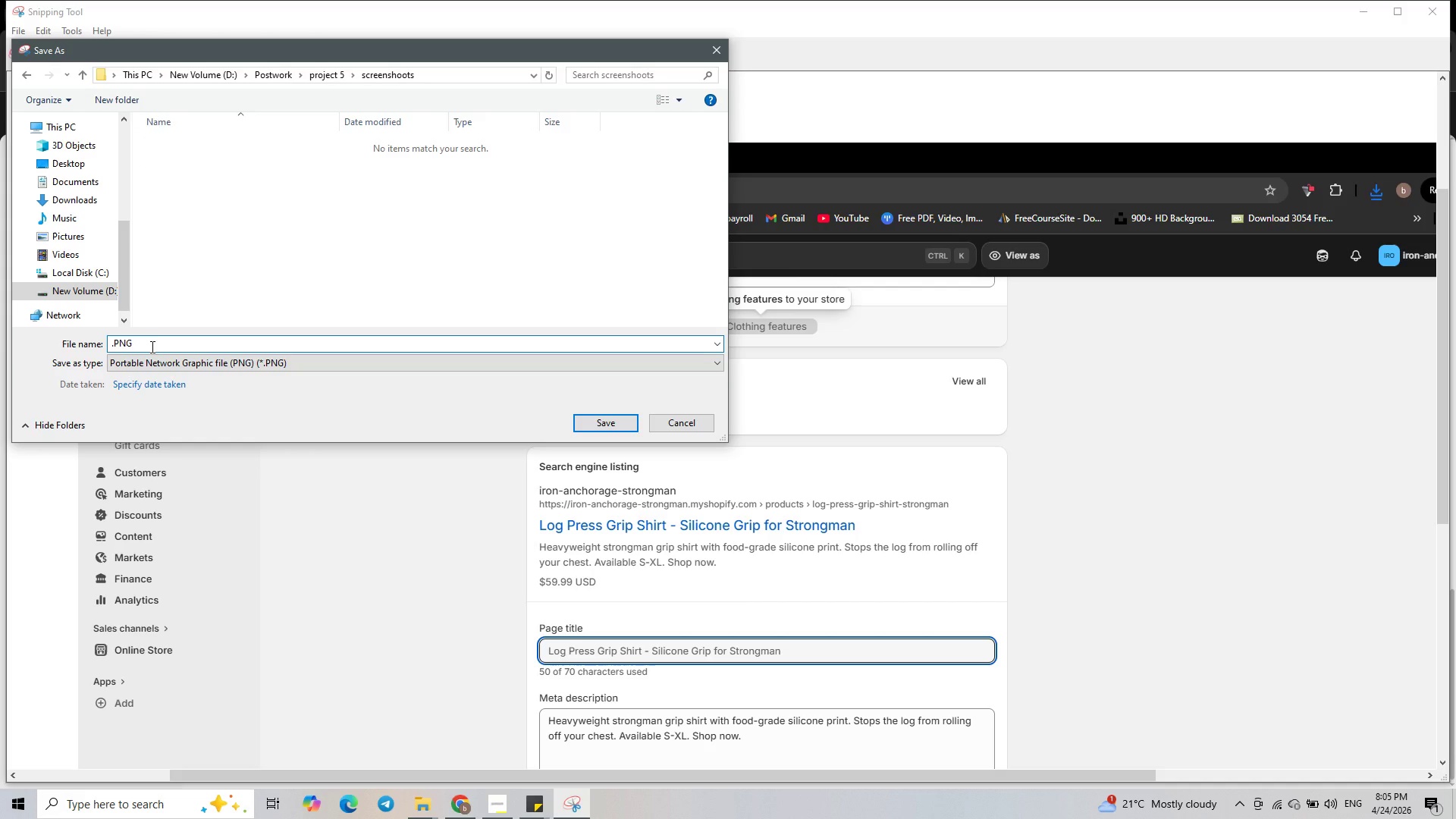 
type(SEO)
 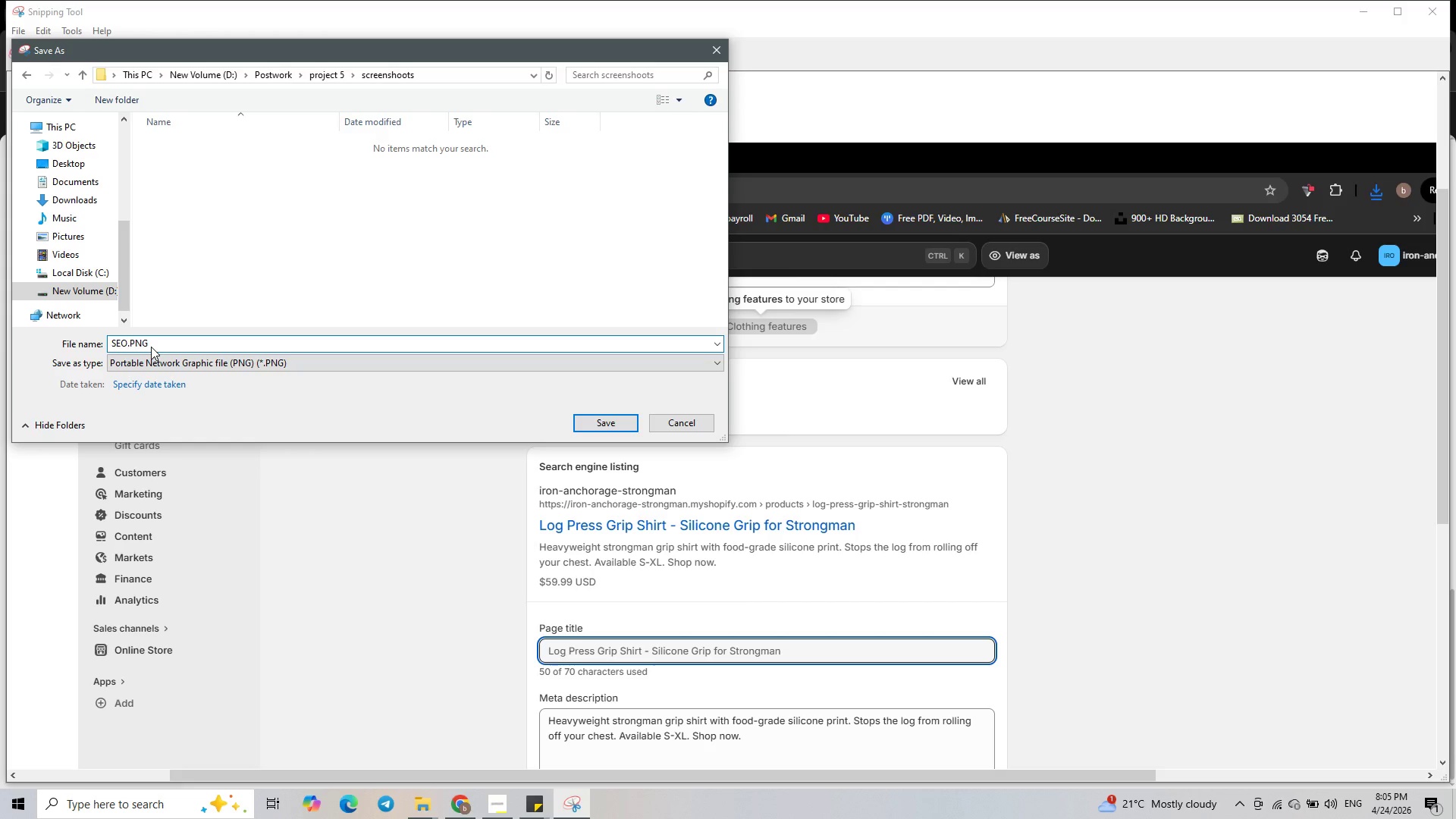 
key(Control+A)
 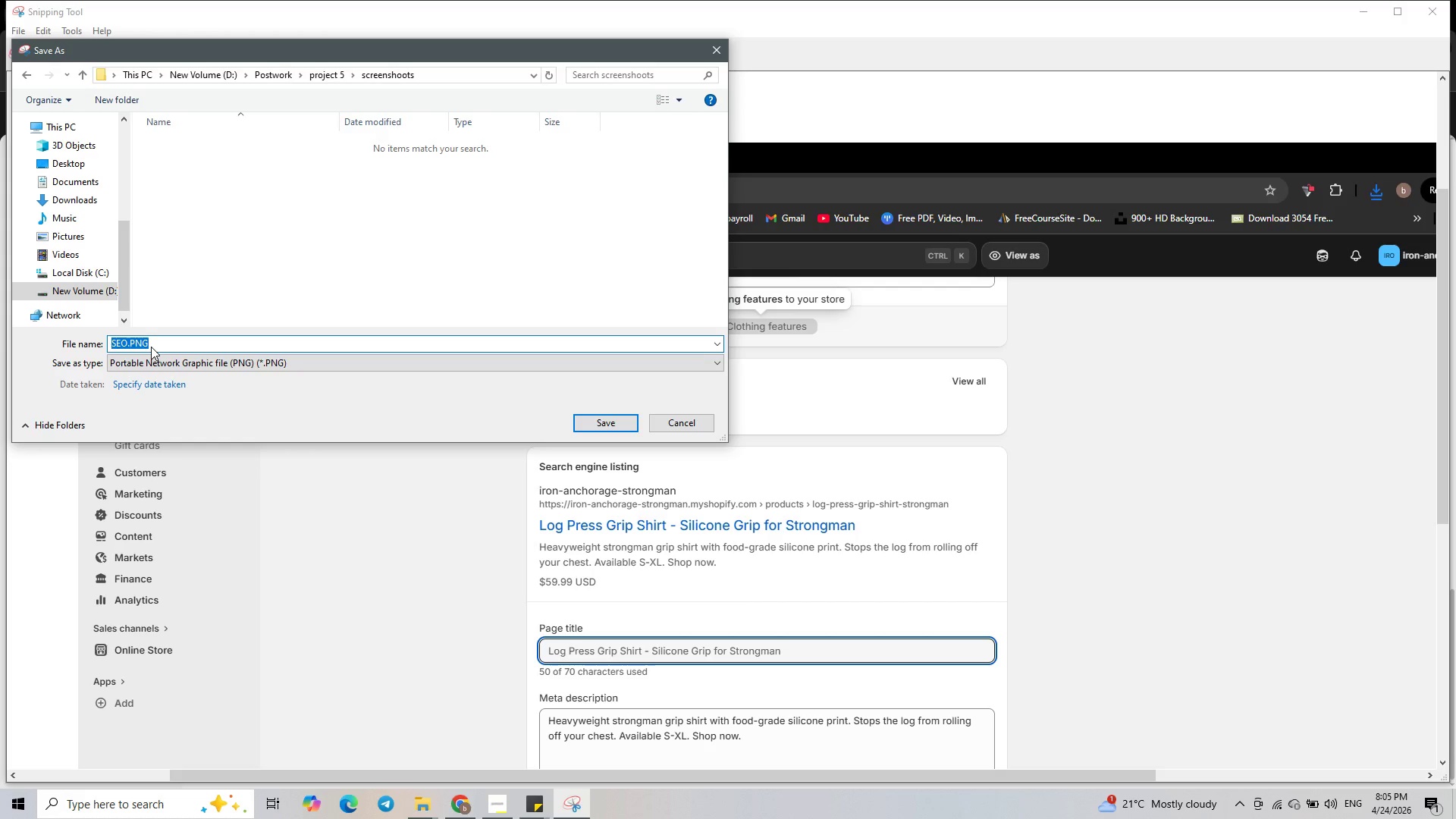 
key(ArrowLeft)
 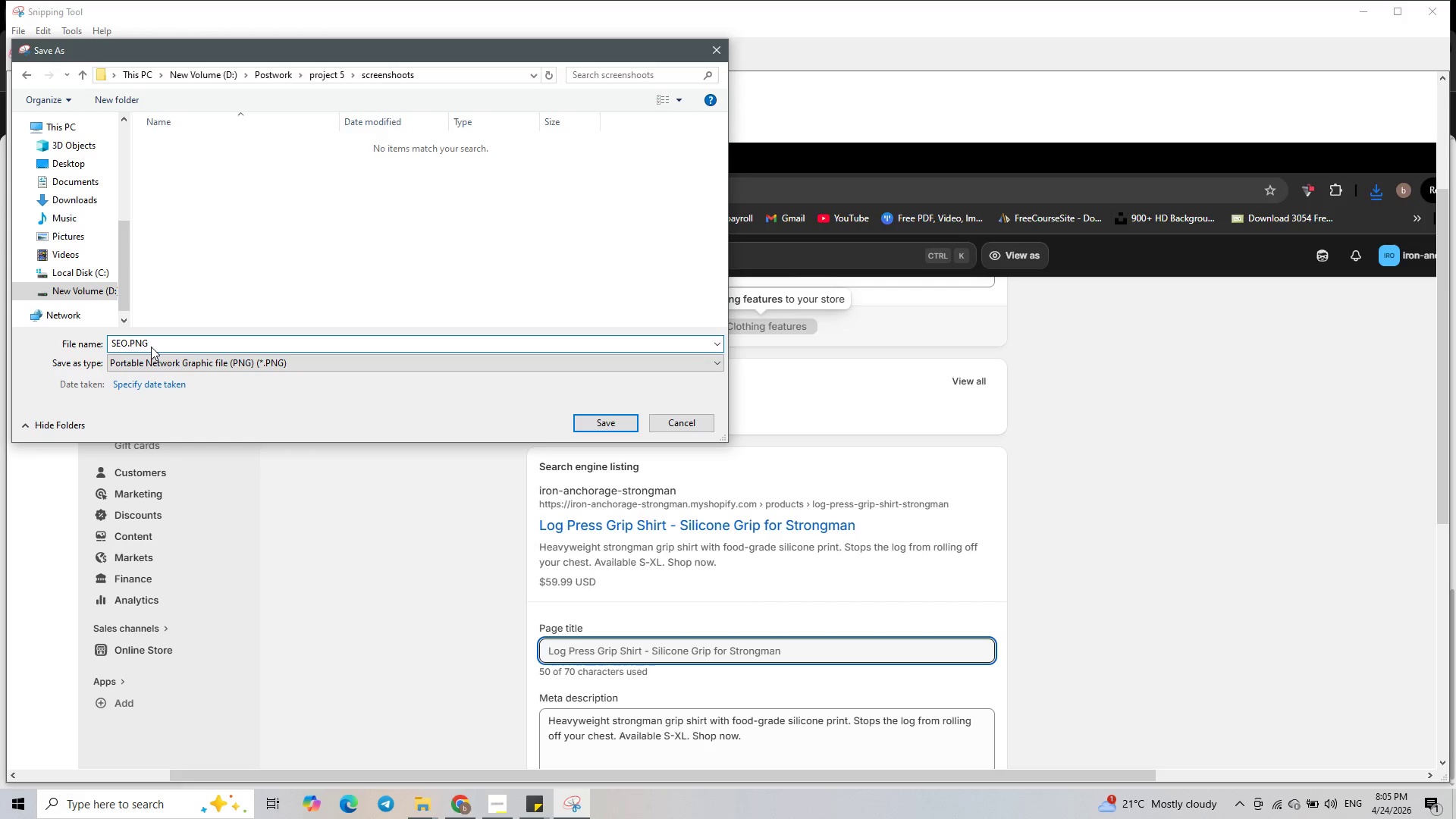 
key(ArrowRight)
 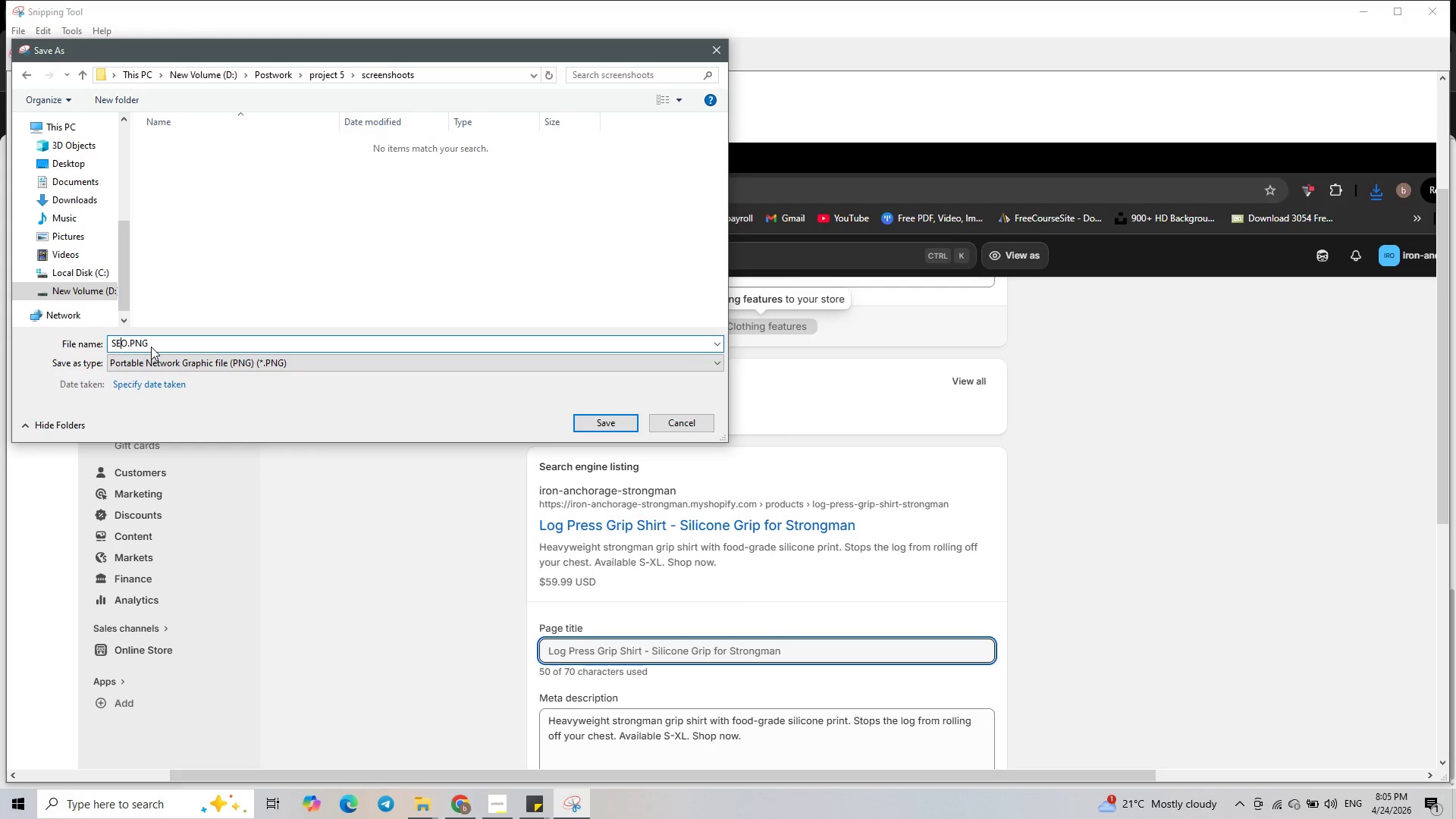 
key(ArrowRight)
 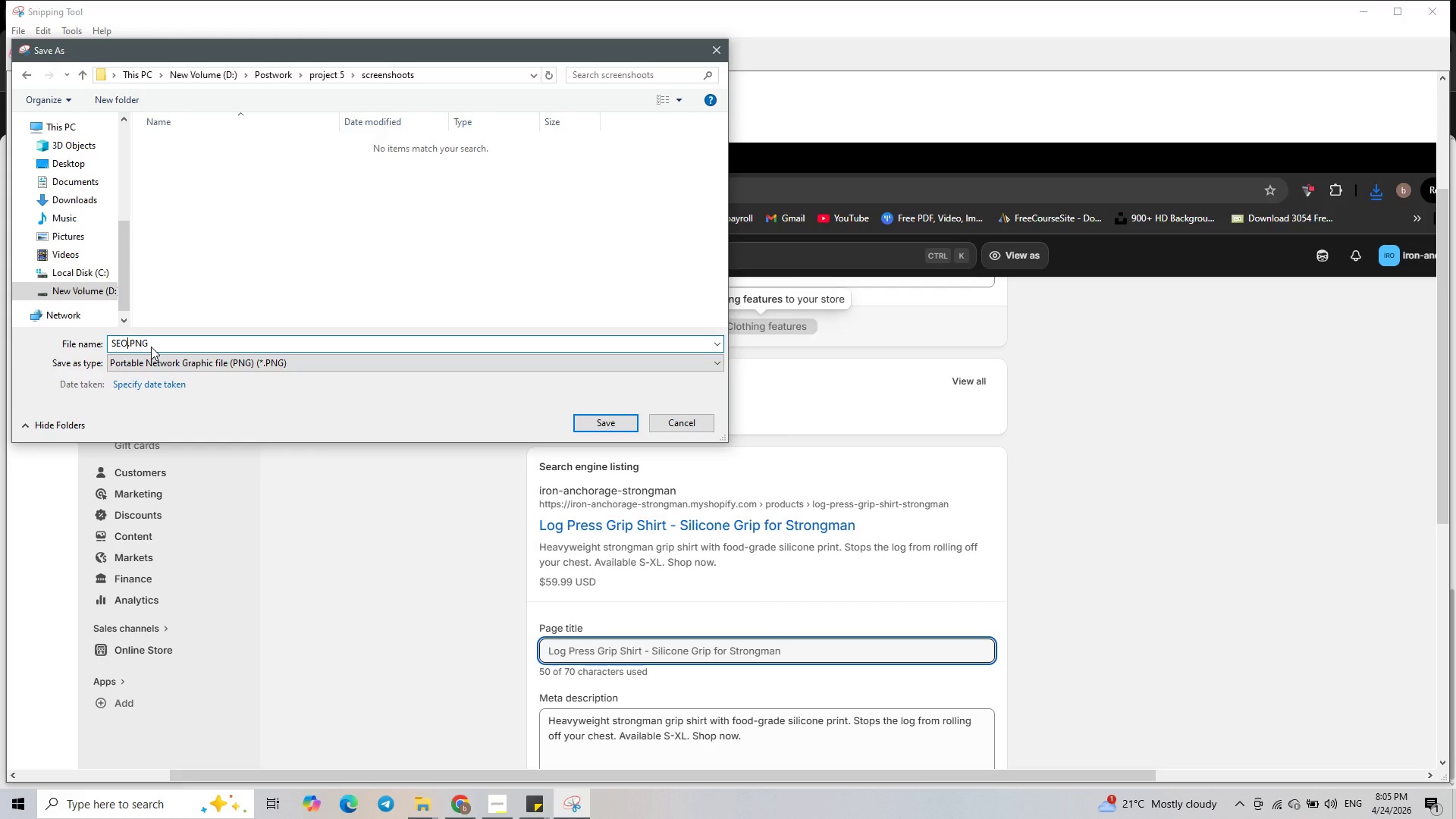 
key(ArrowRight)
 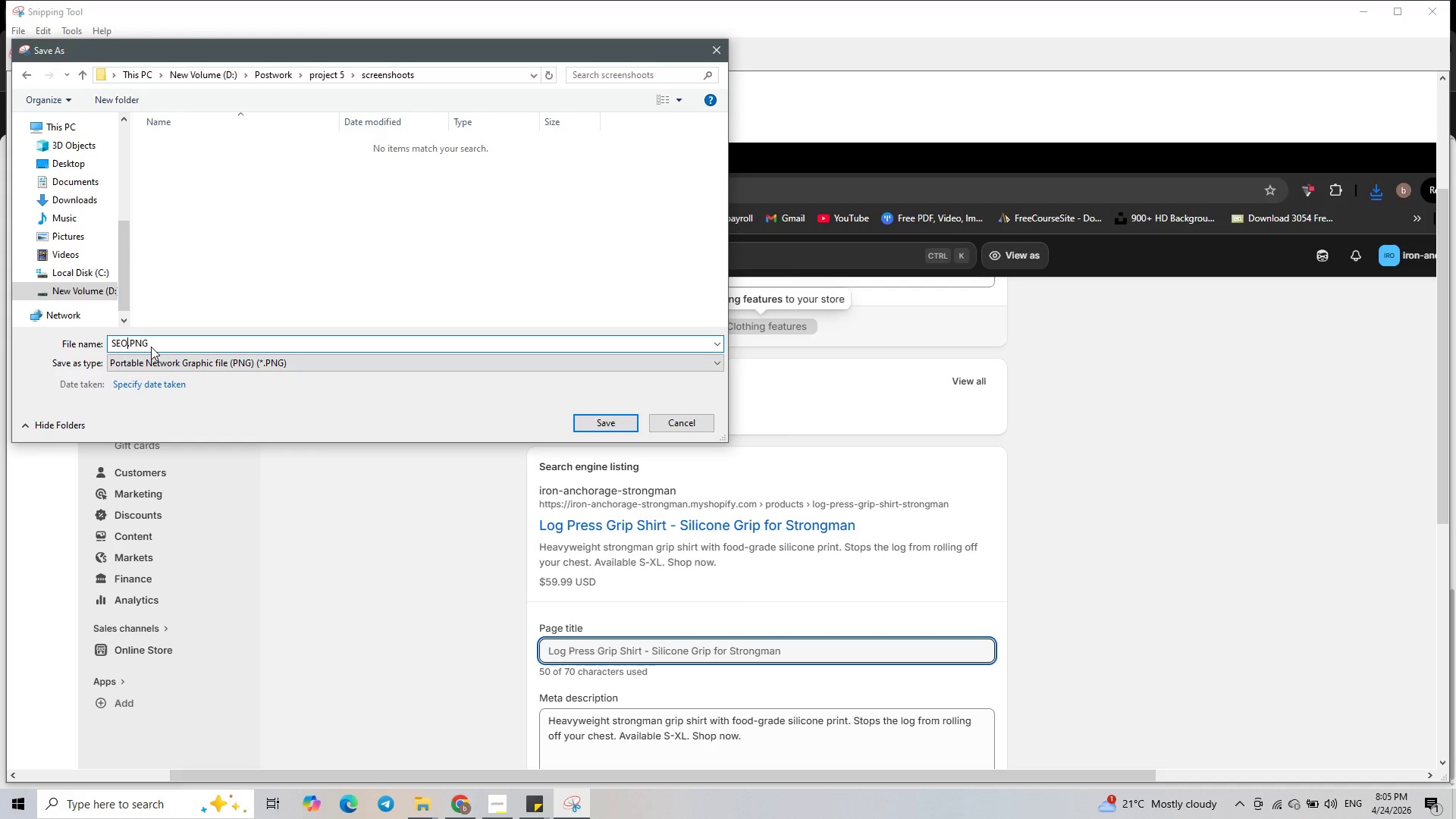 
key(Backspace)
key(Backspace)
key(Backspace)
type(seo_)
 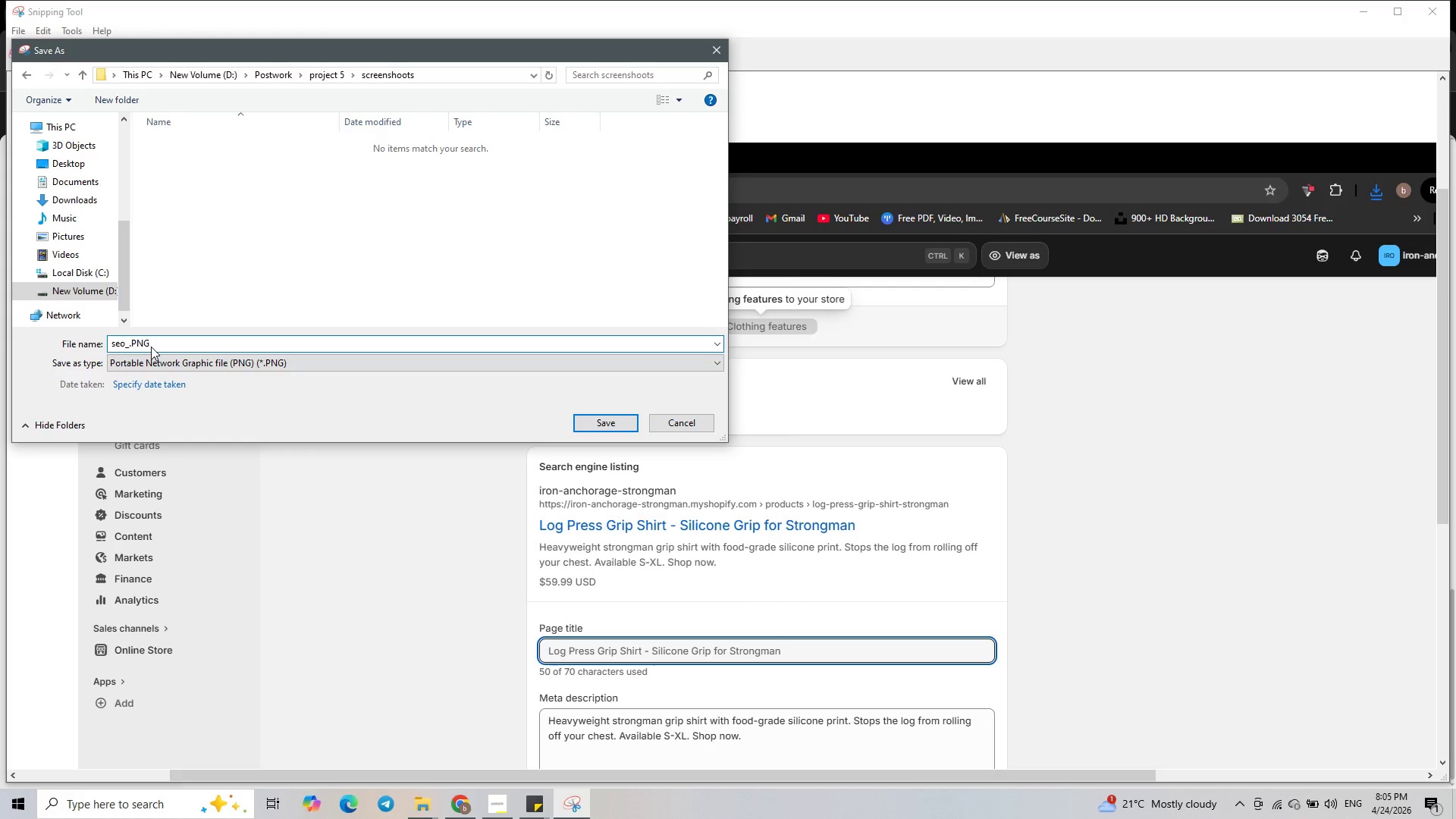 
type(grio)
key(Backspace)
type(p_shirt)
 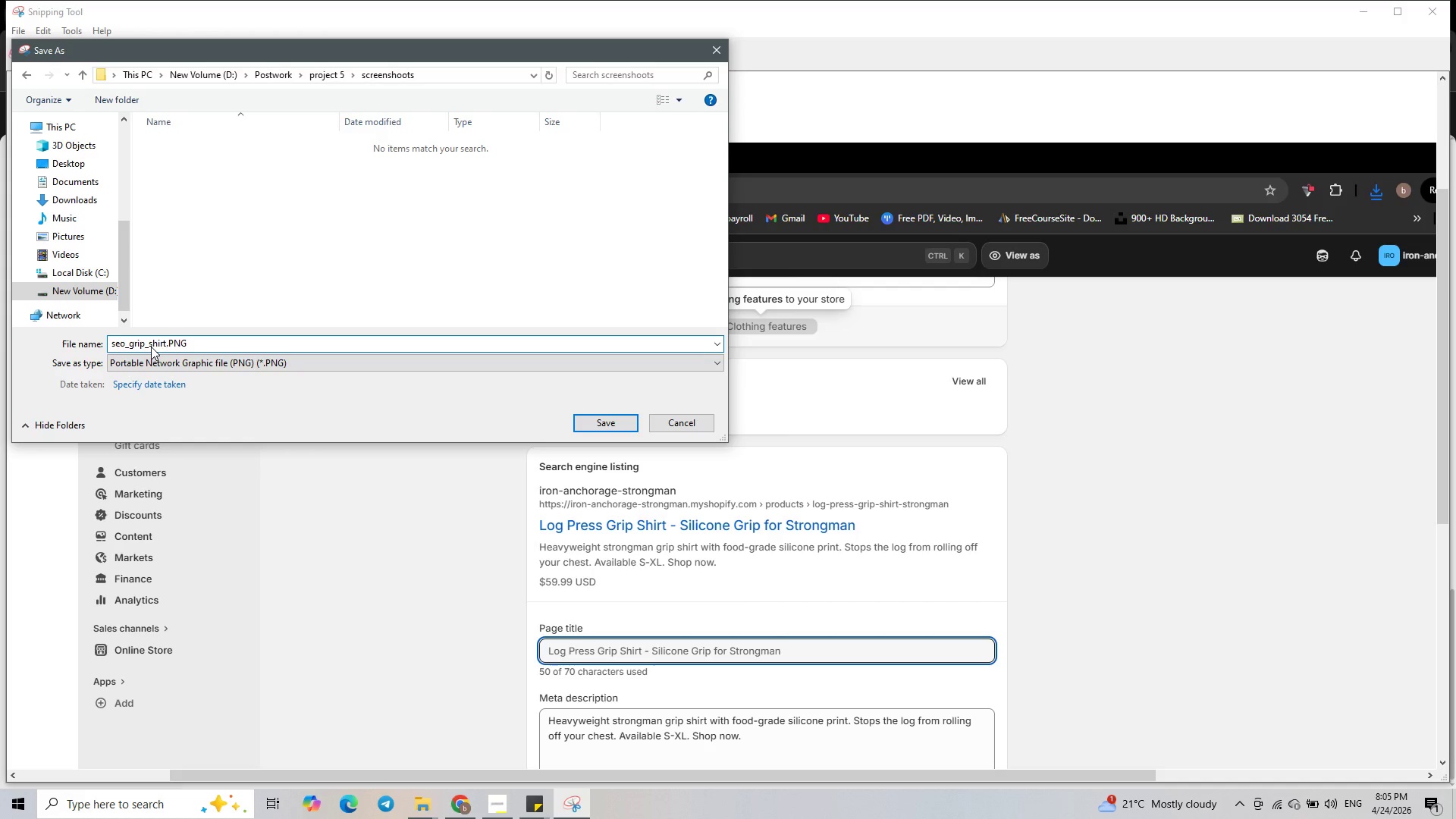 
left_click([613, 424])
 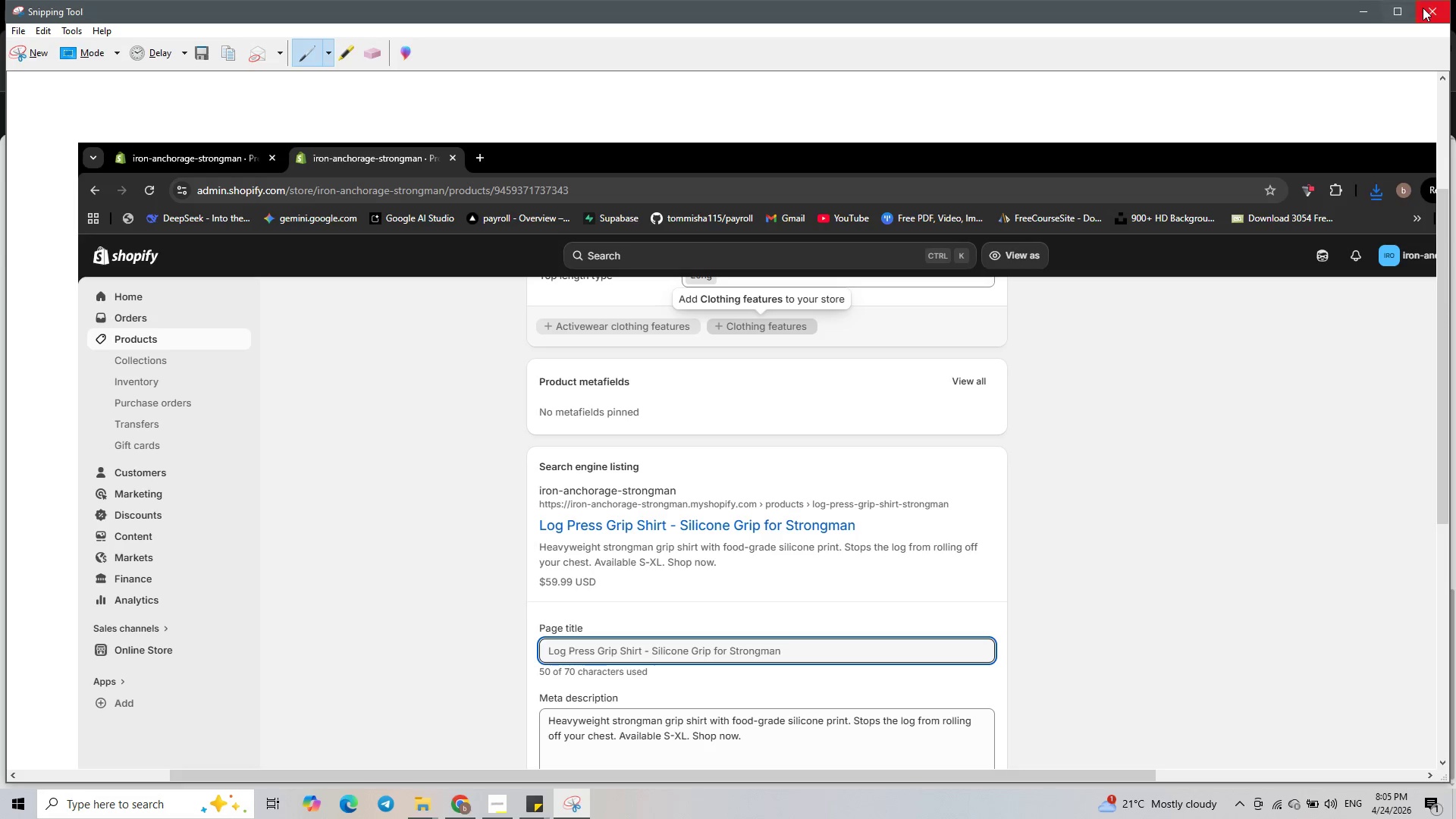 
left_click([1424, 13])
 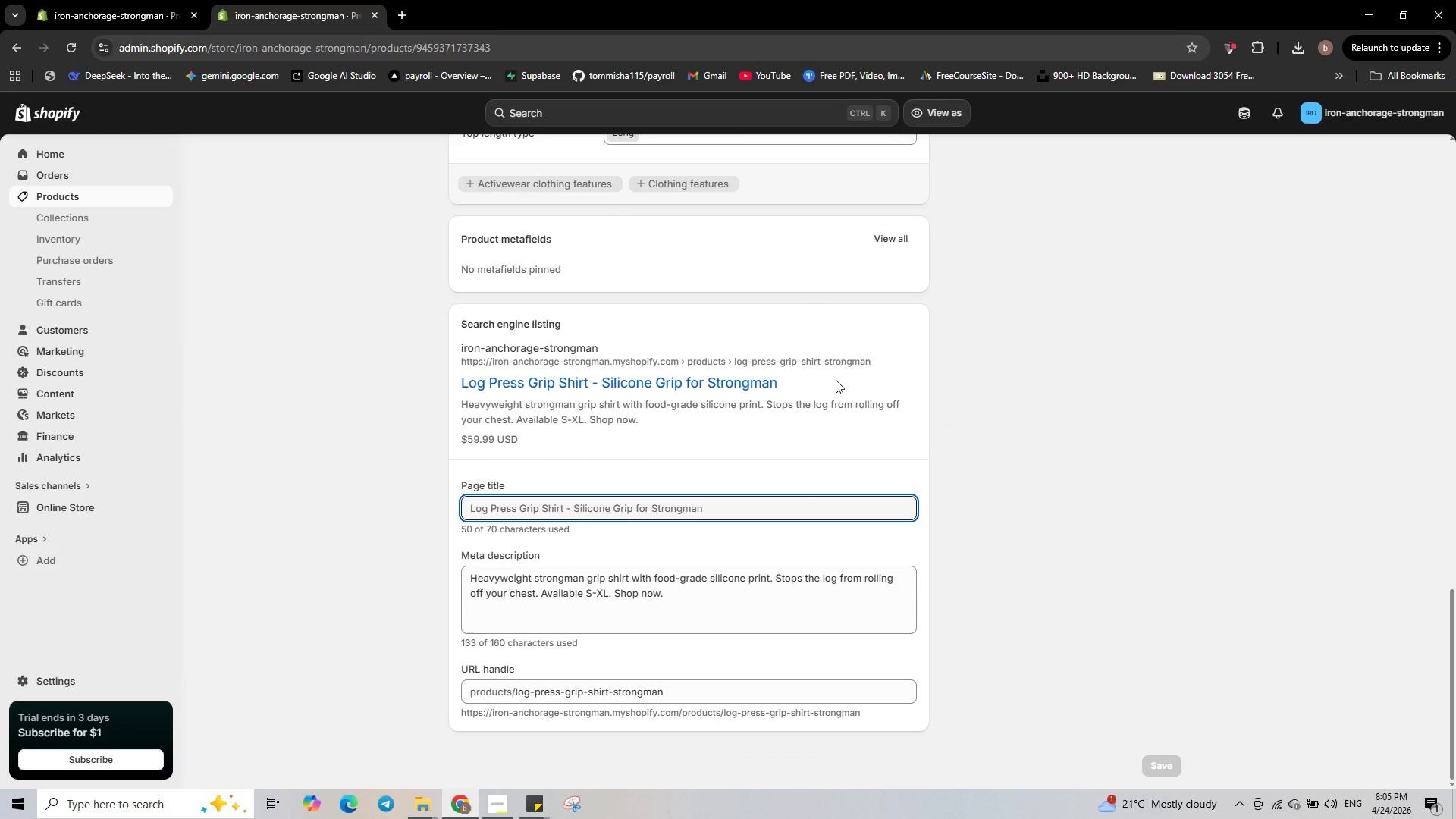 
scroll: coordinate [752, 443], scroll_direction: up, amount: 15.0
 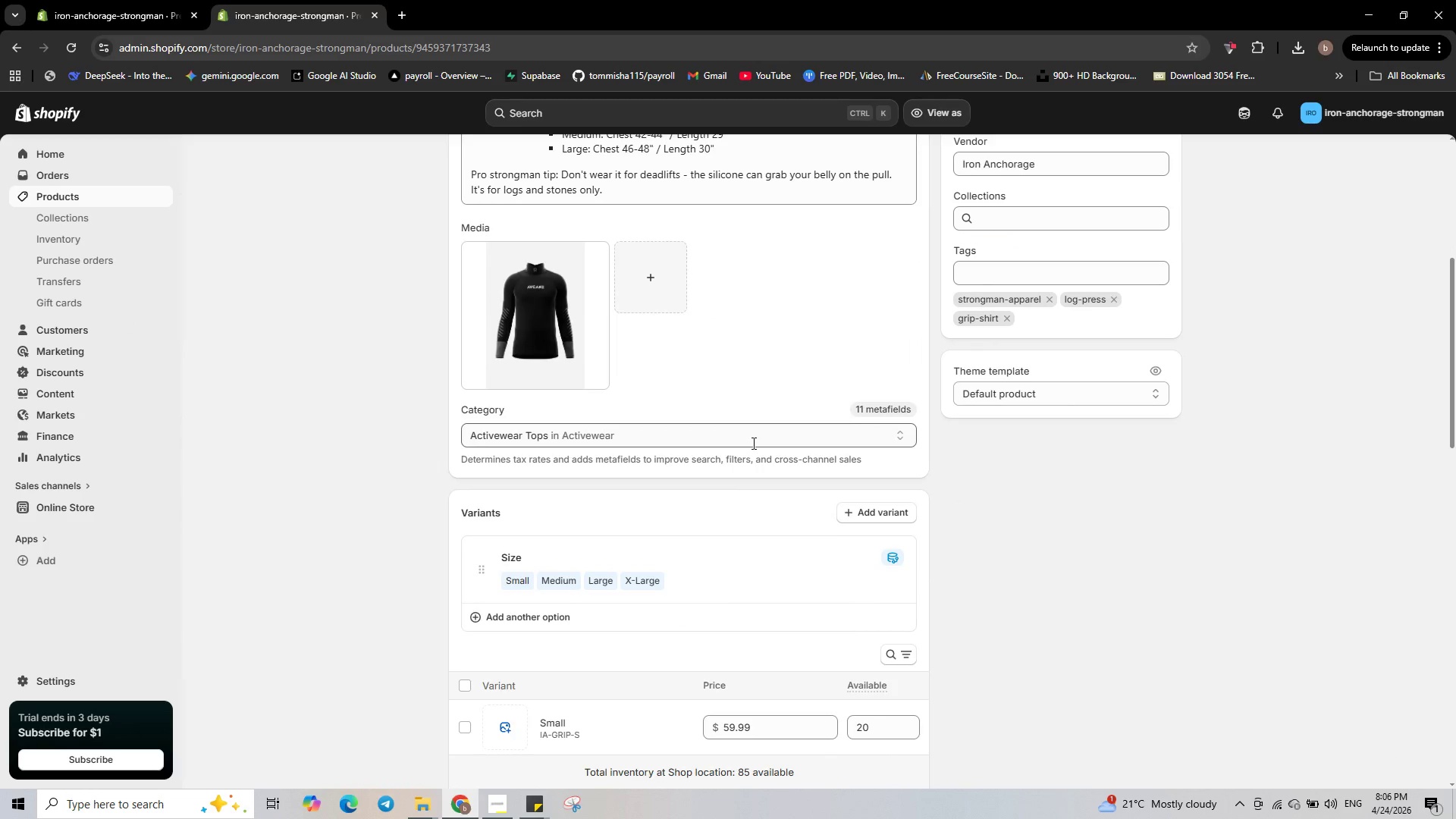 
scroll: coordinate [570, 504], scroll_direction: down, amount: 3.0
 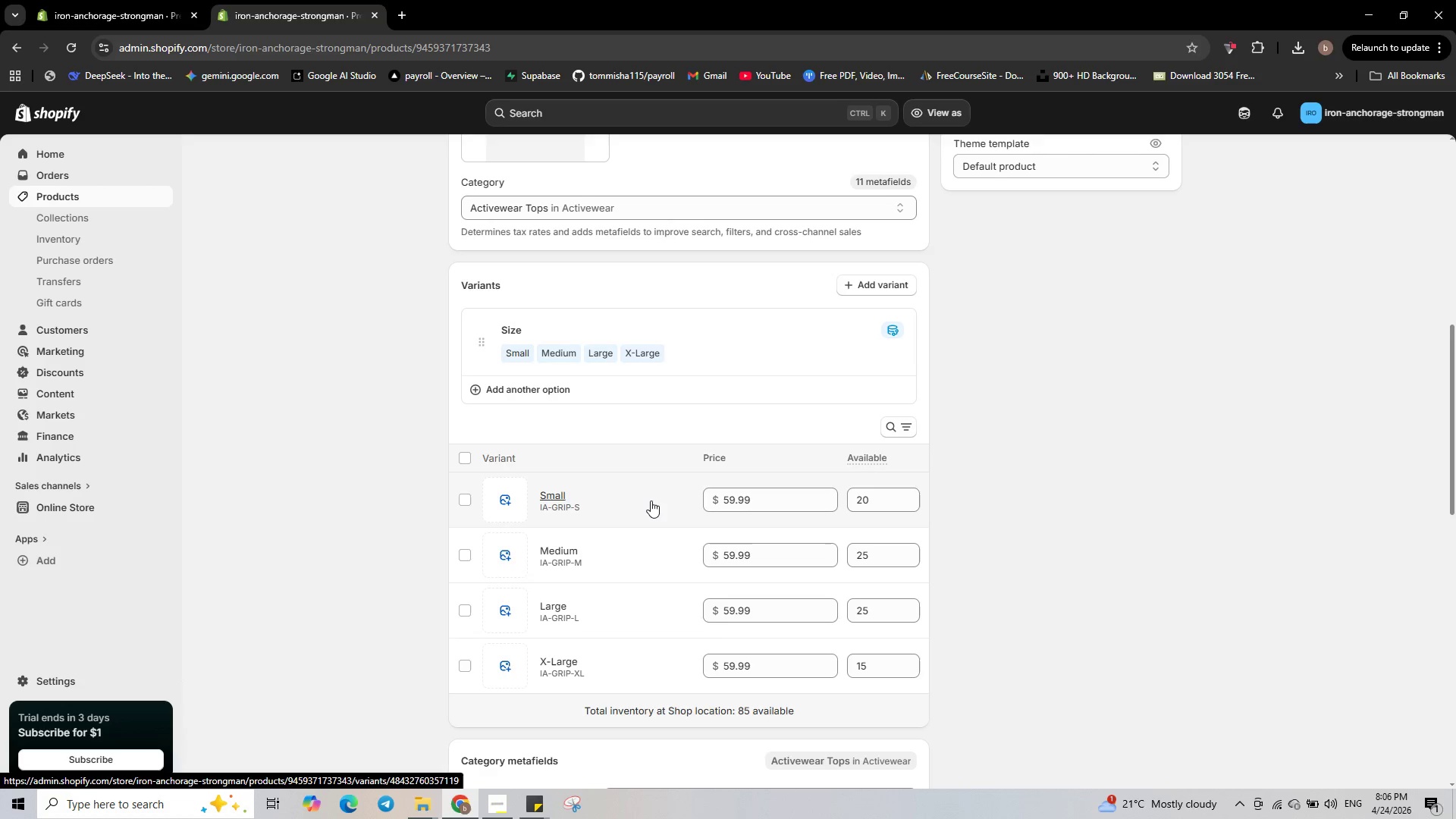 
wait(10.21)
 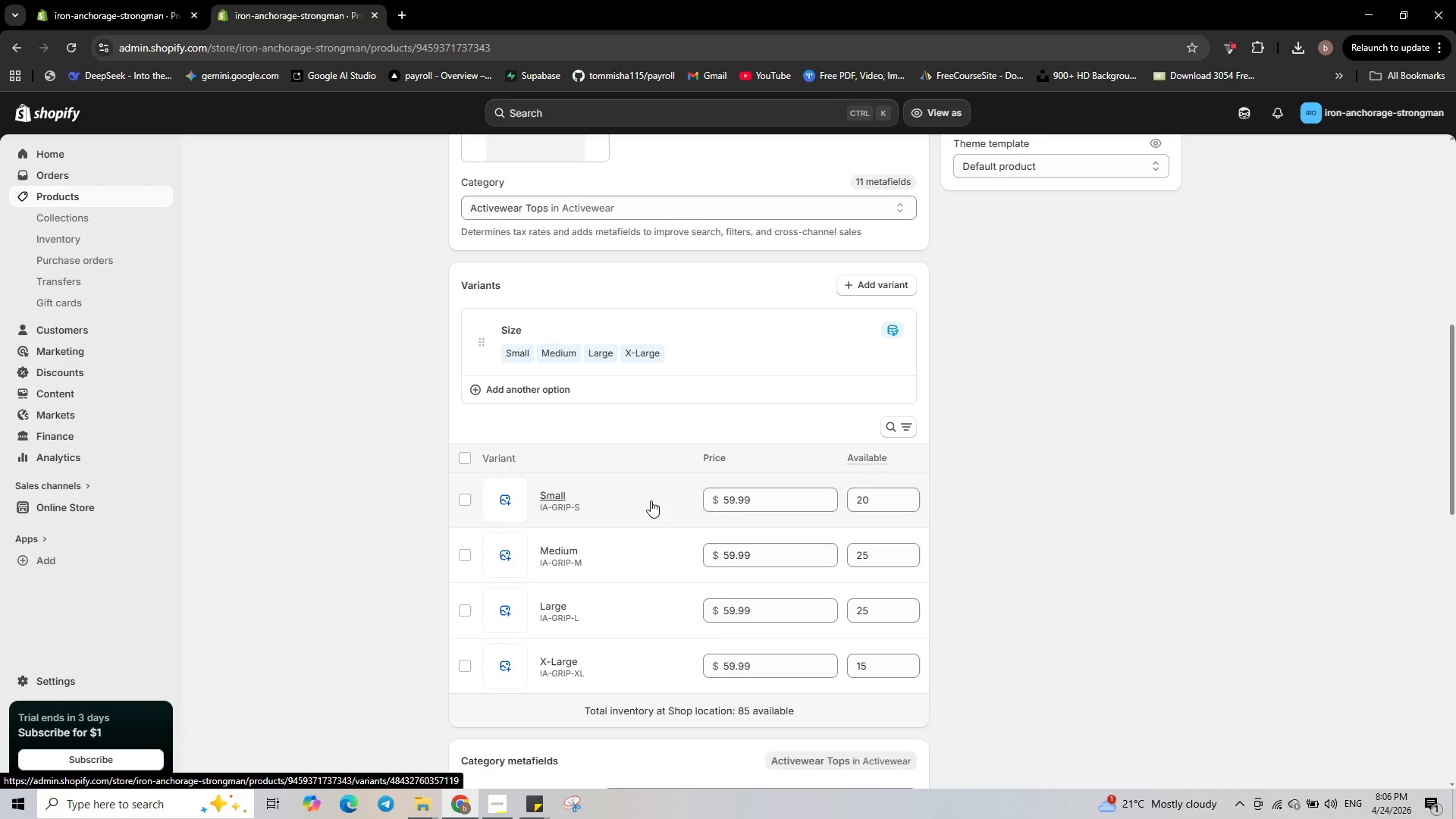 
left_click([583, 809])
 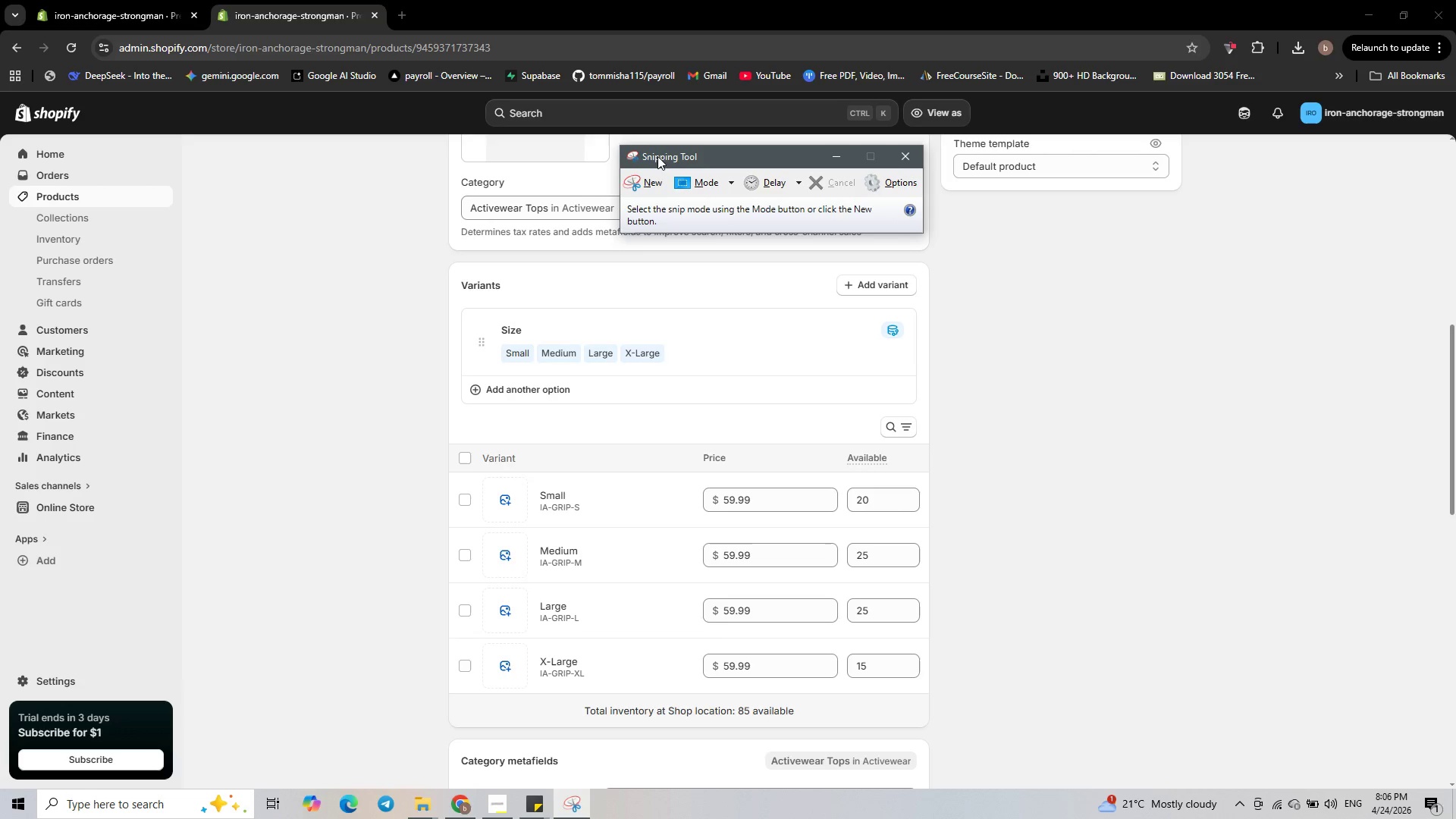 
left_click([648, 185])
 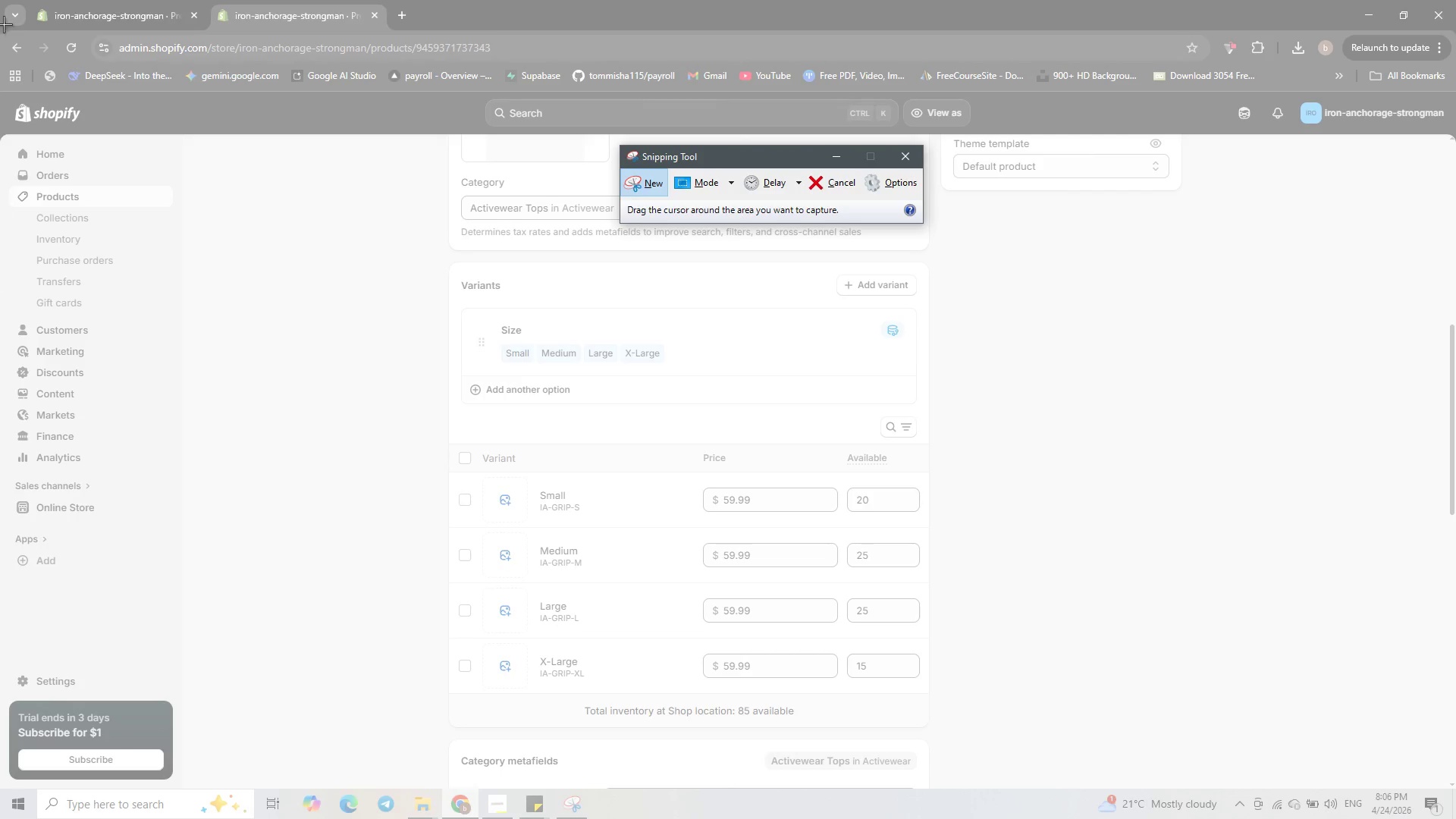 
left_click_drag(start_coordinate=[0, 0], to_coordinate=[1454, 818])
 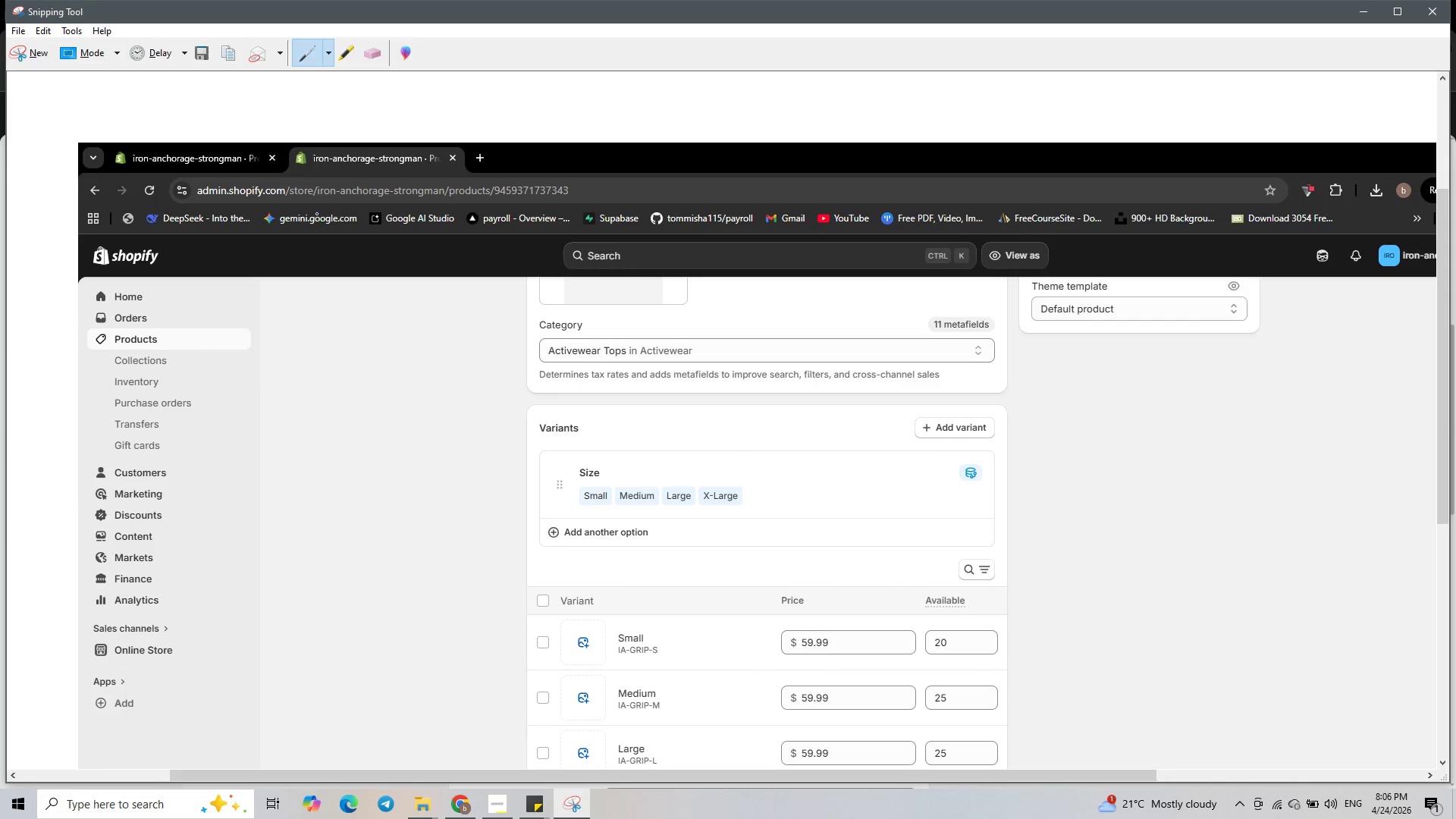 
key(Control+ControlLeft)
 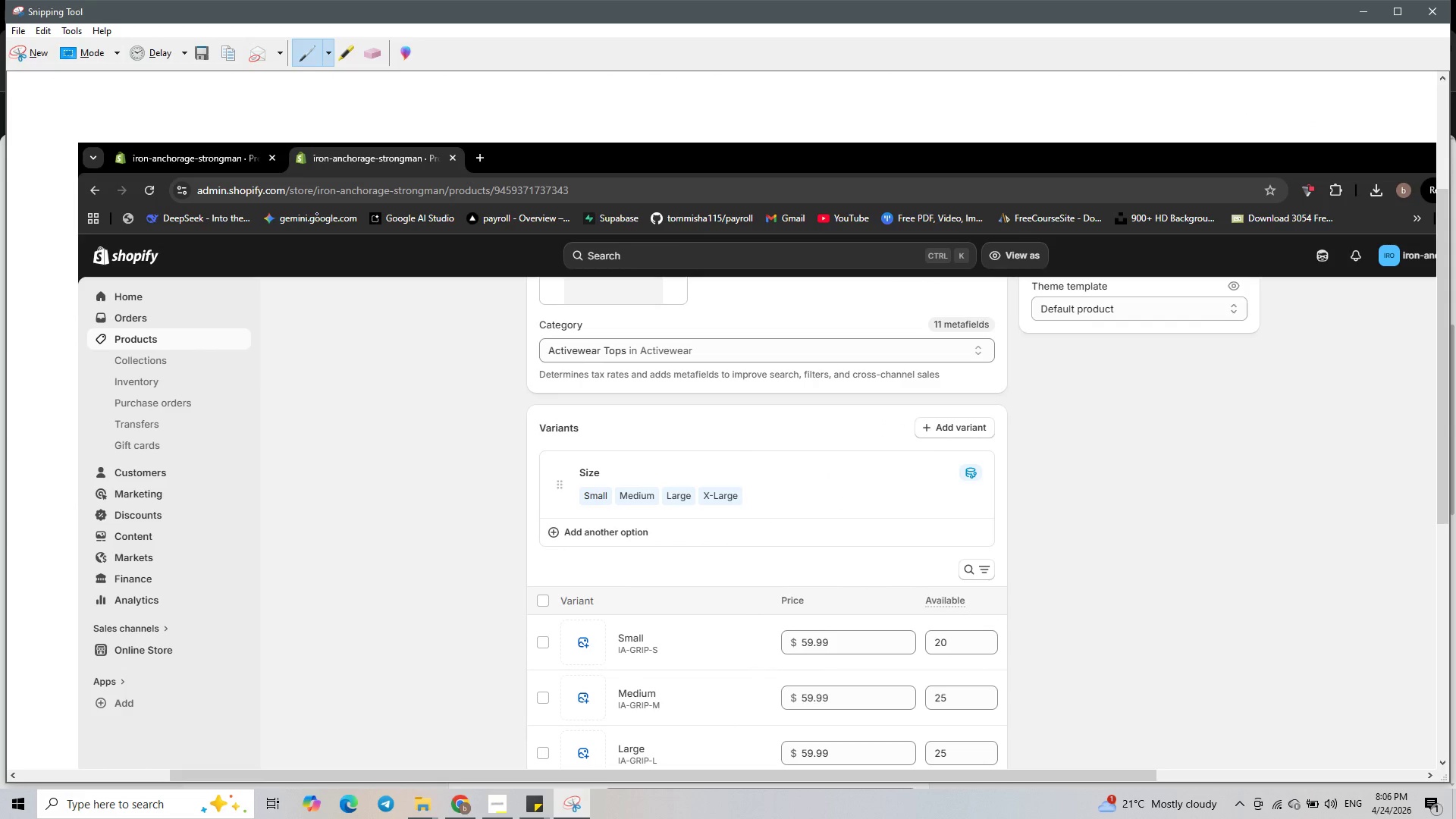 
key(Control+S)
 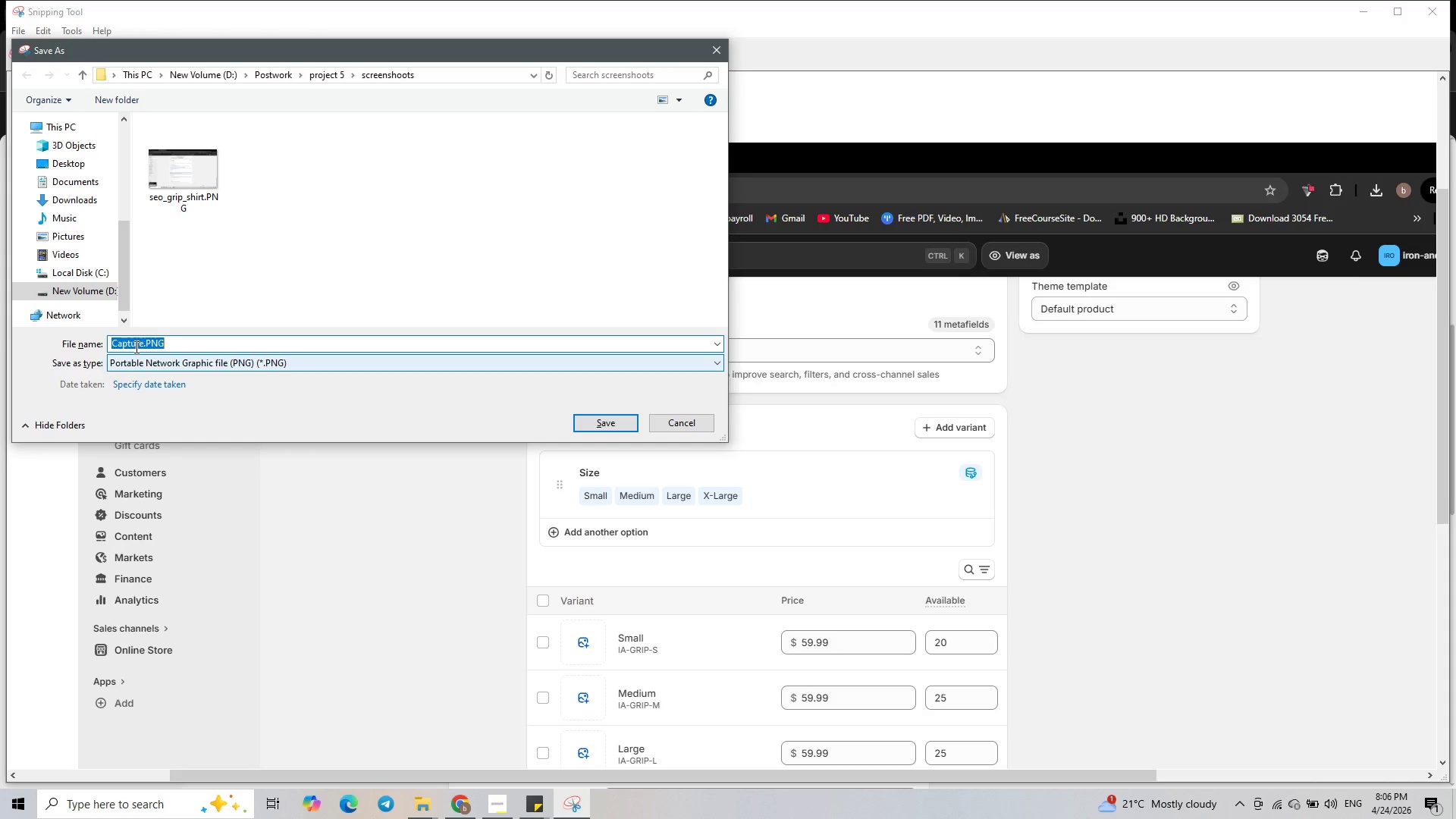 
wait(5.67)
 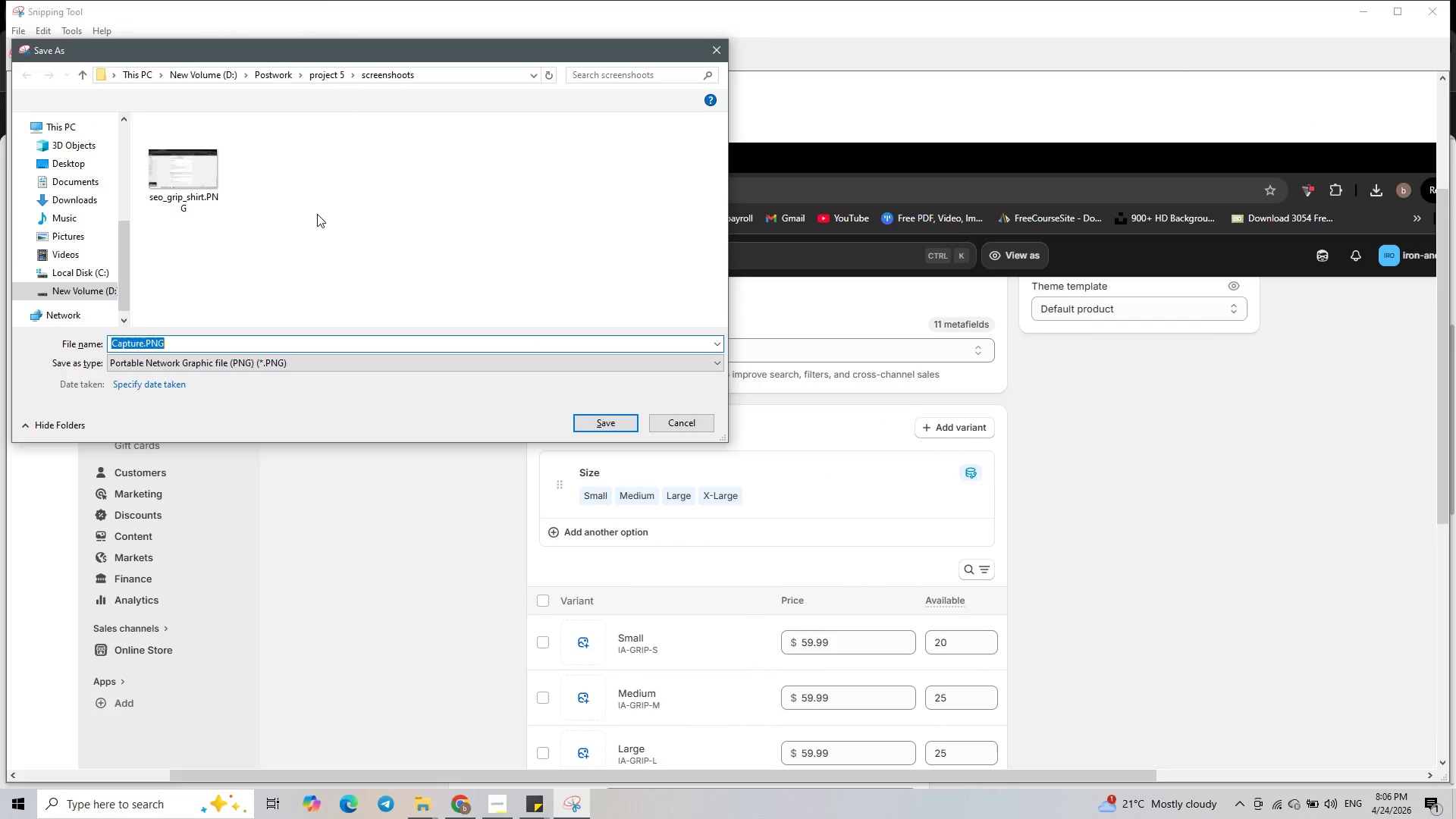 
left_click_drag(start_coordinate=[143, 342], to_coordinate=[59, 358])
 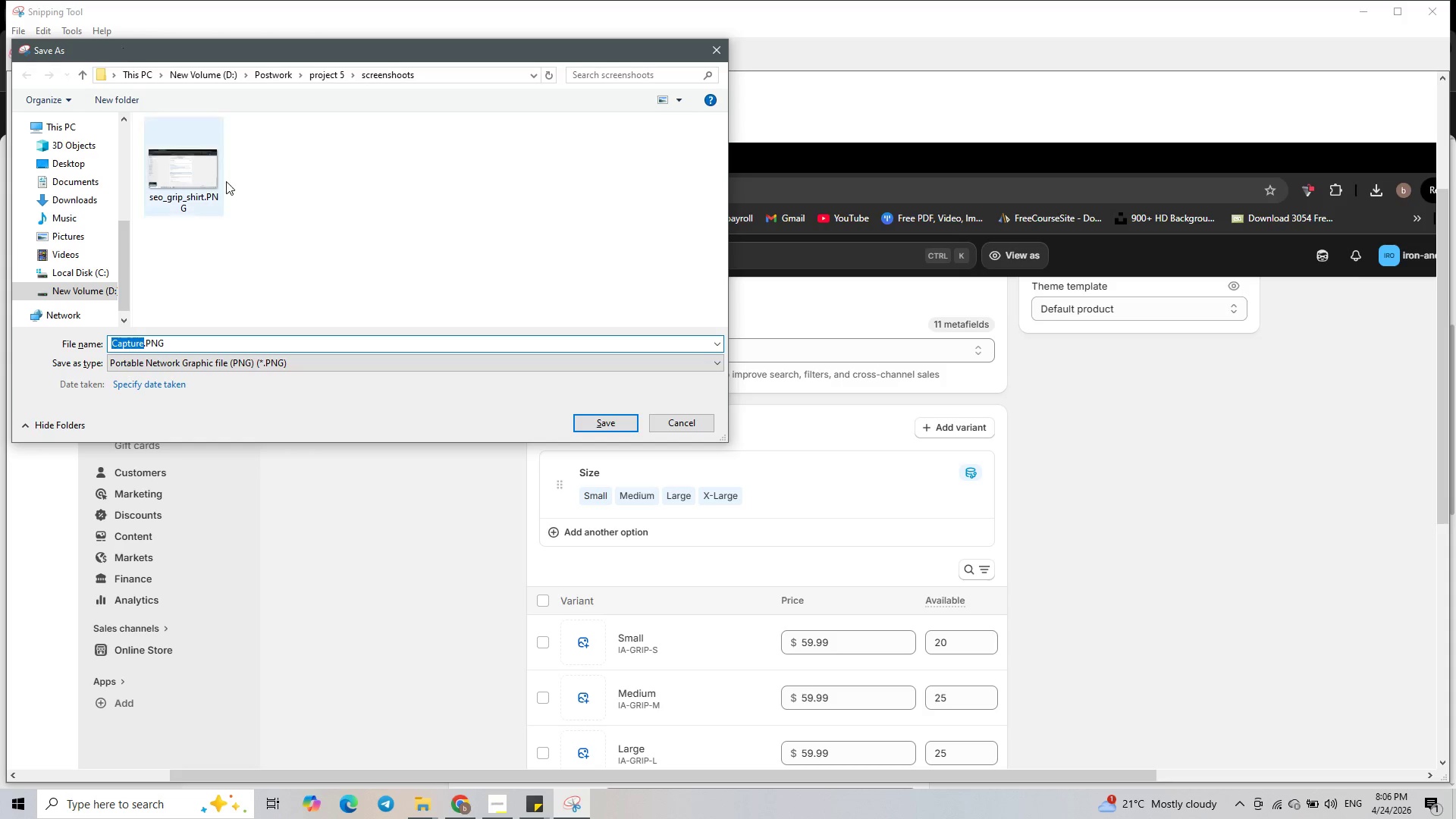 
key(S)
 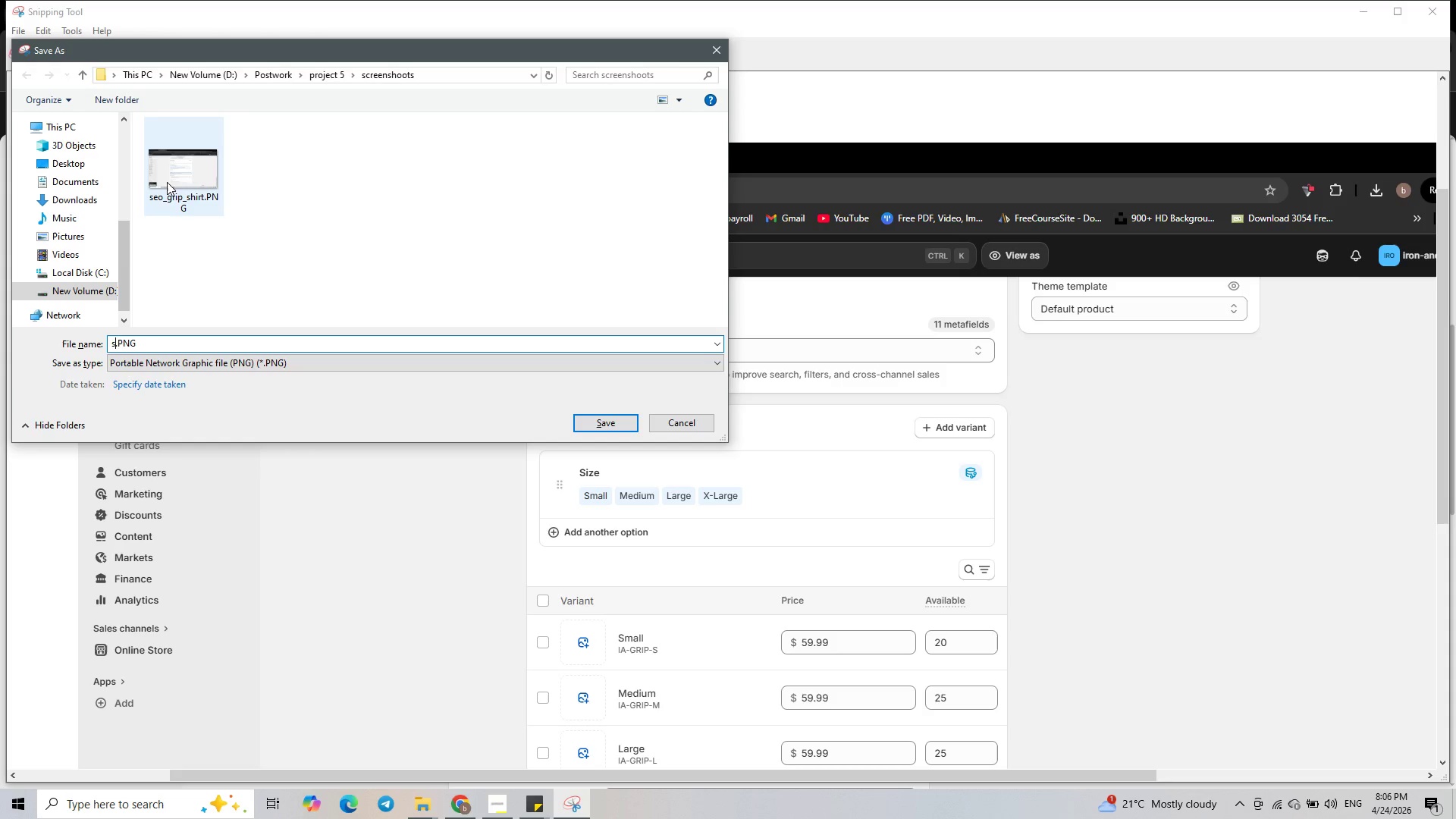 
left_click([167, 182])
 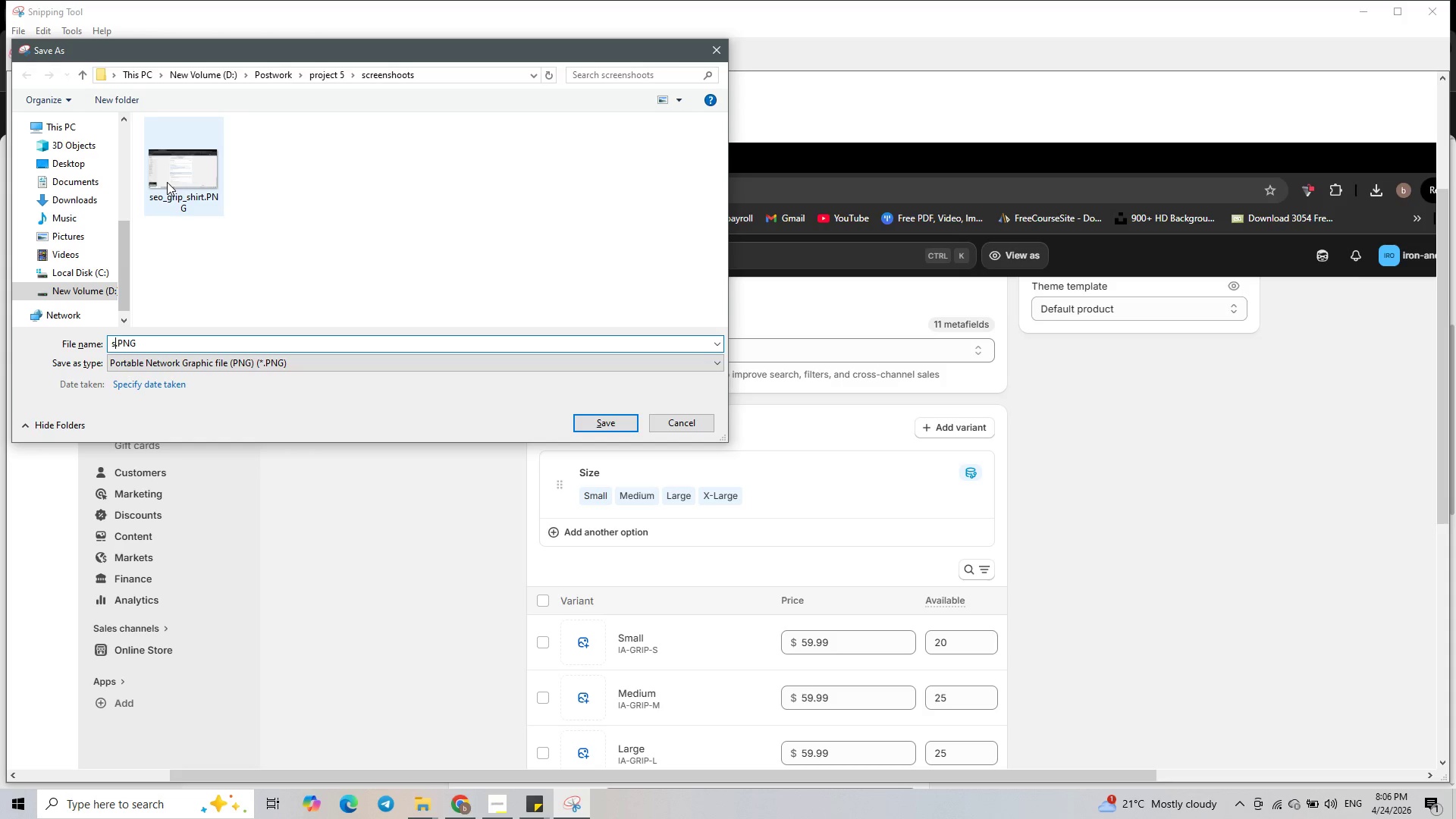 
key(E)
 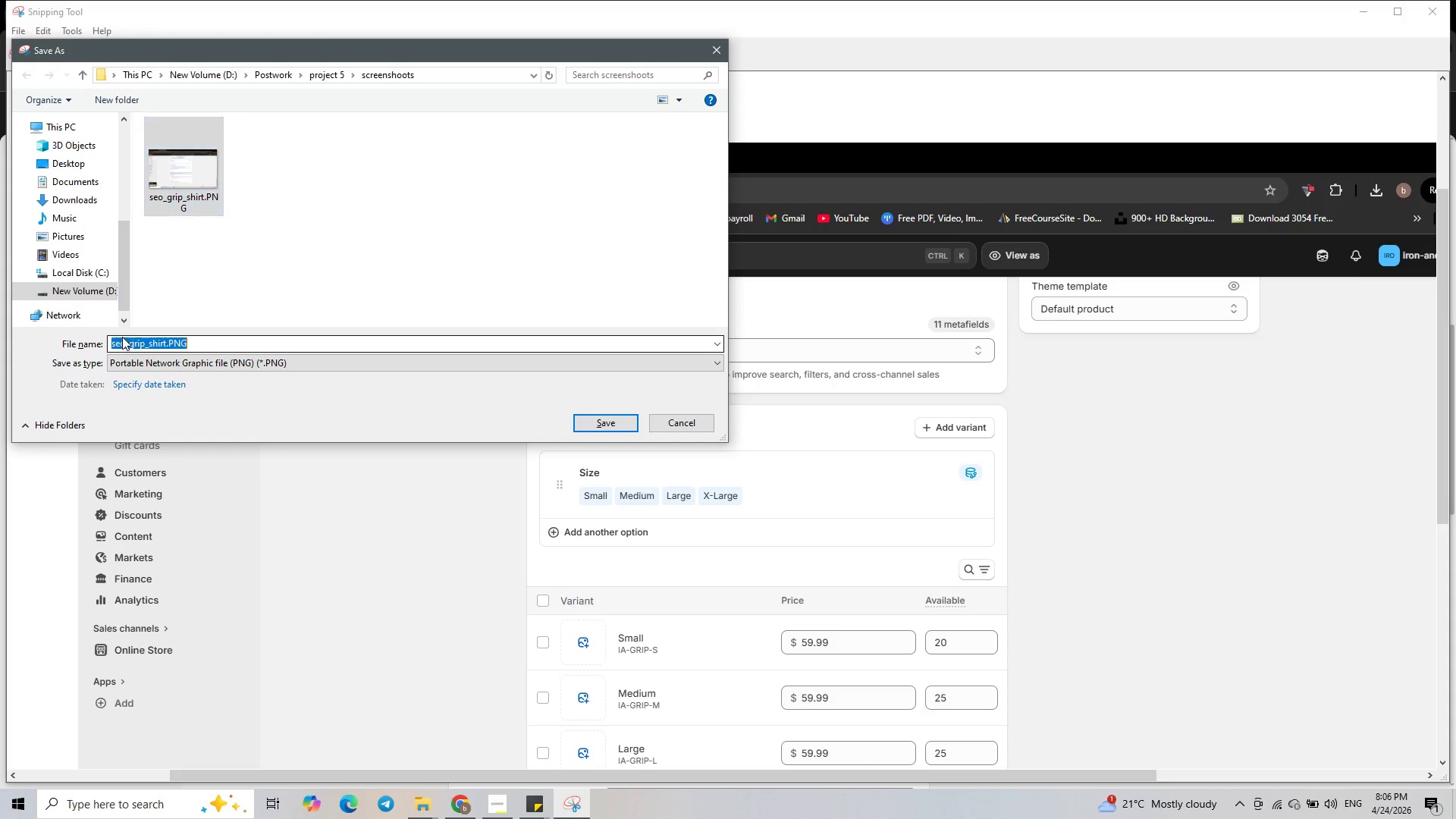 
double_click([116, 340])
 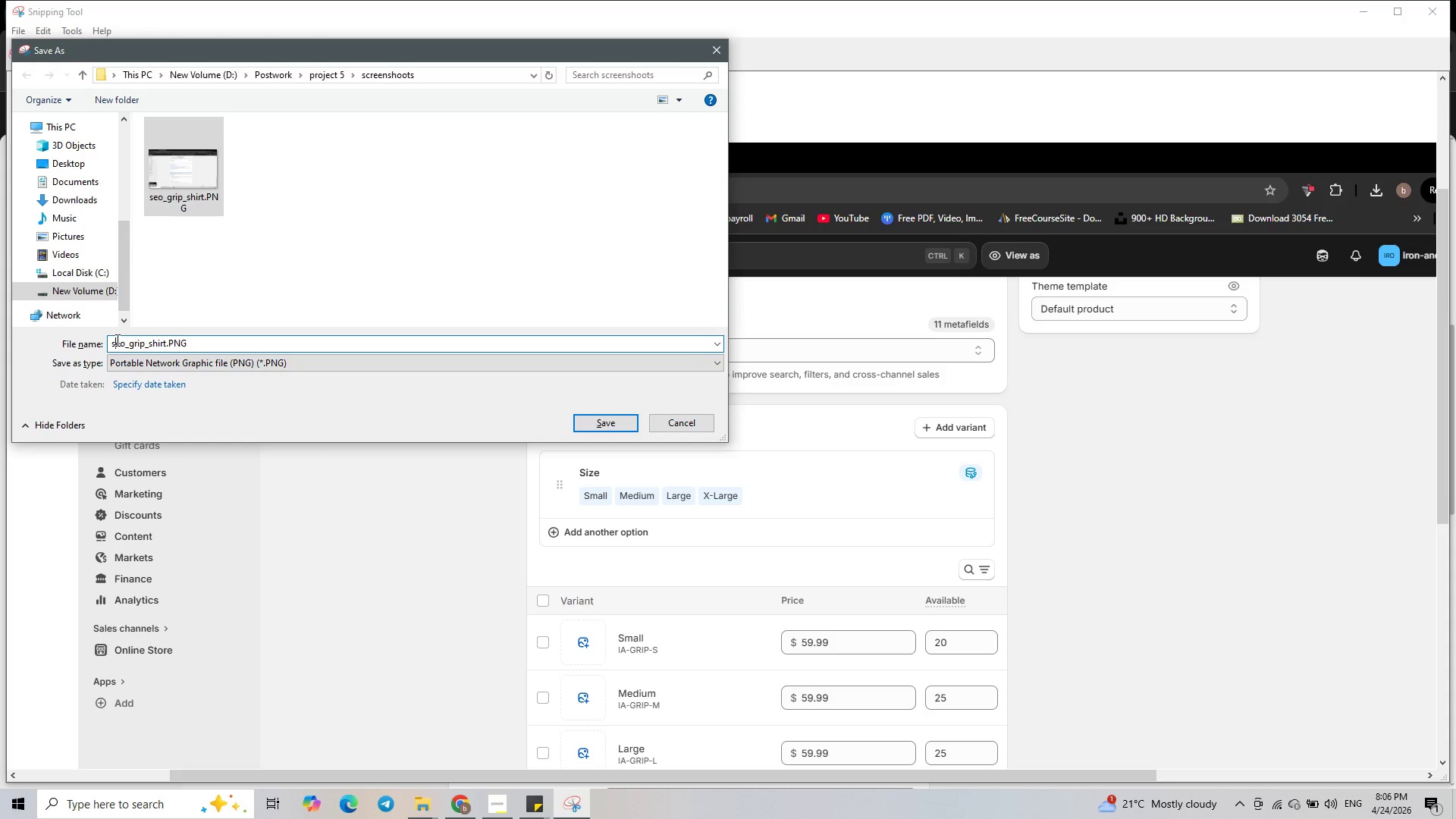 
triple_click([116, 340])
 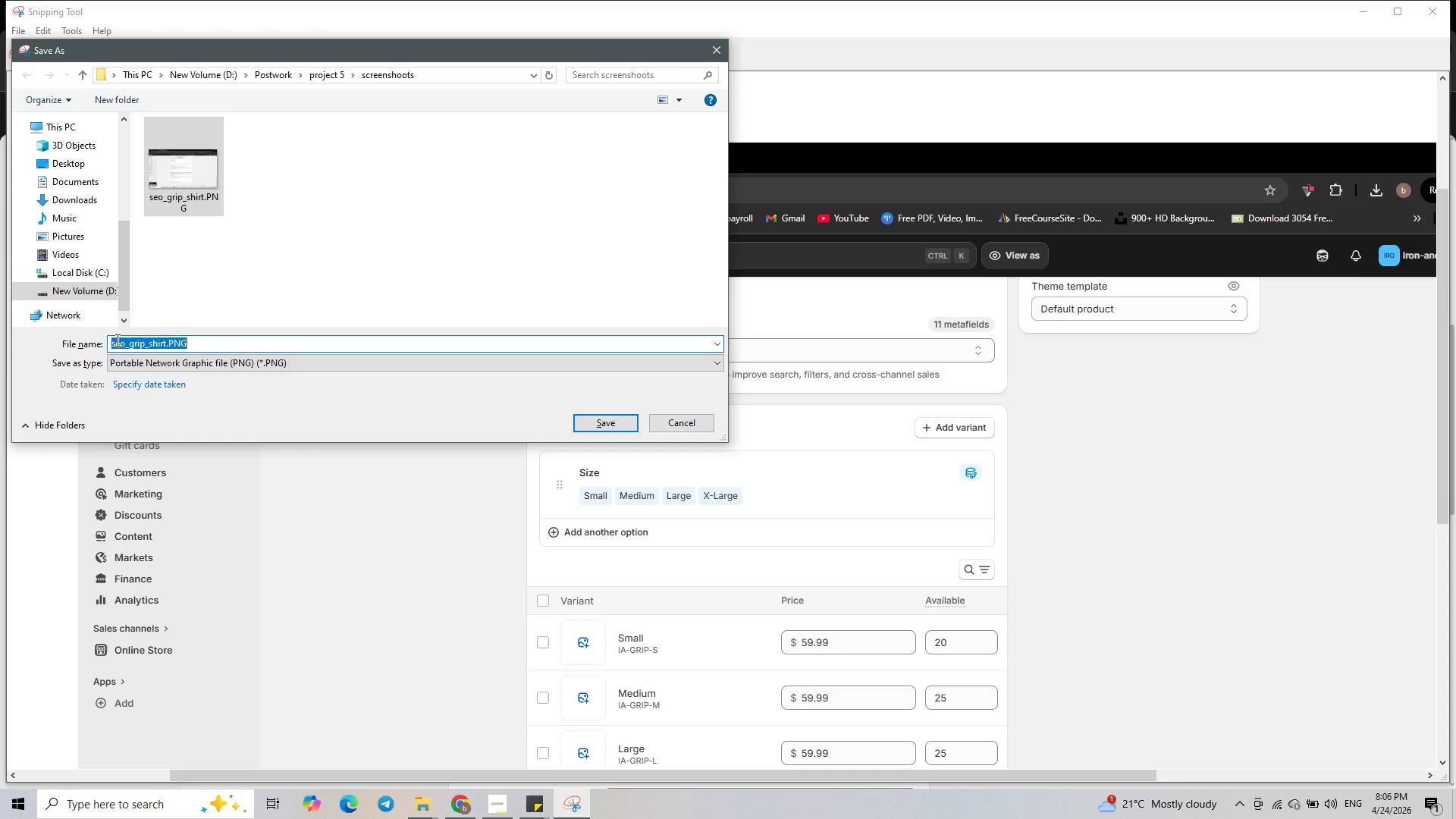 
left_click([116, 340])
 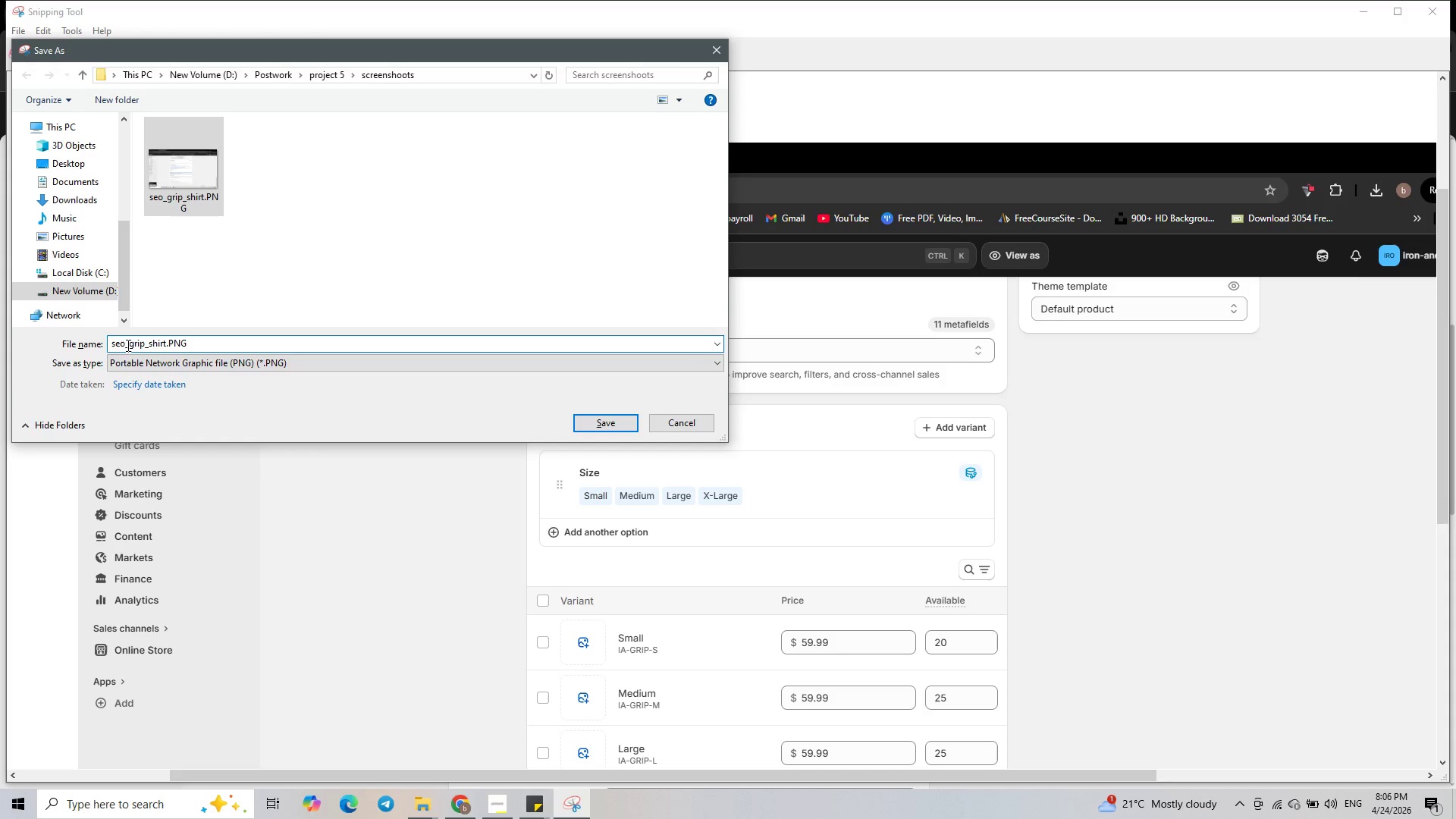 
left_click_drag(start_coordinate=[127, 345], to_coordinate=[106, 345])
 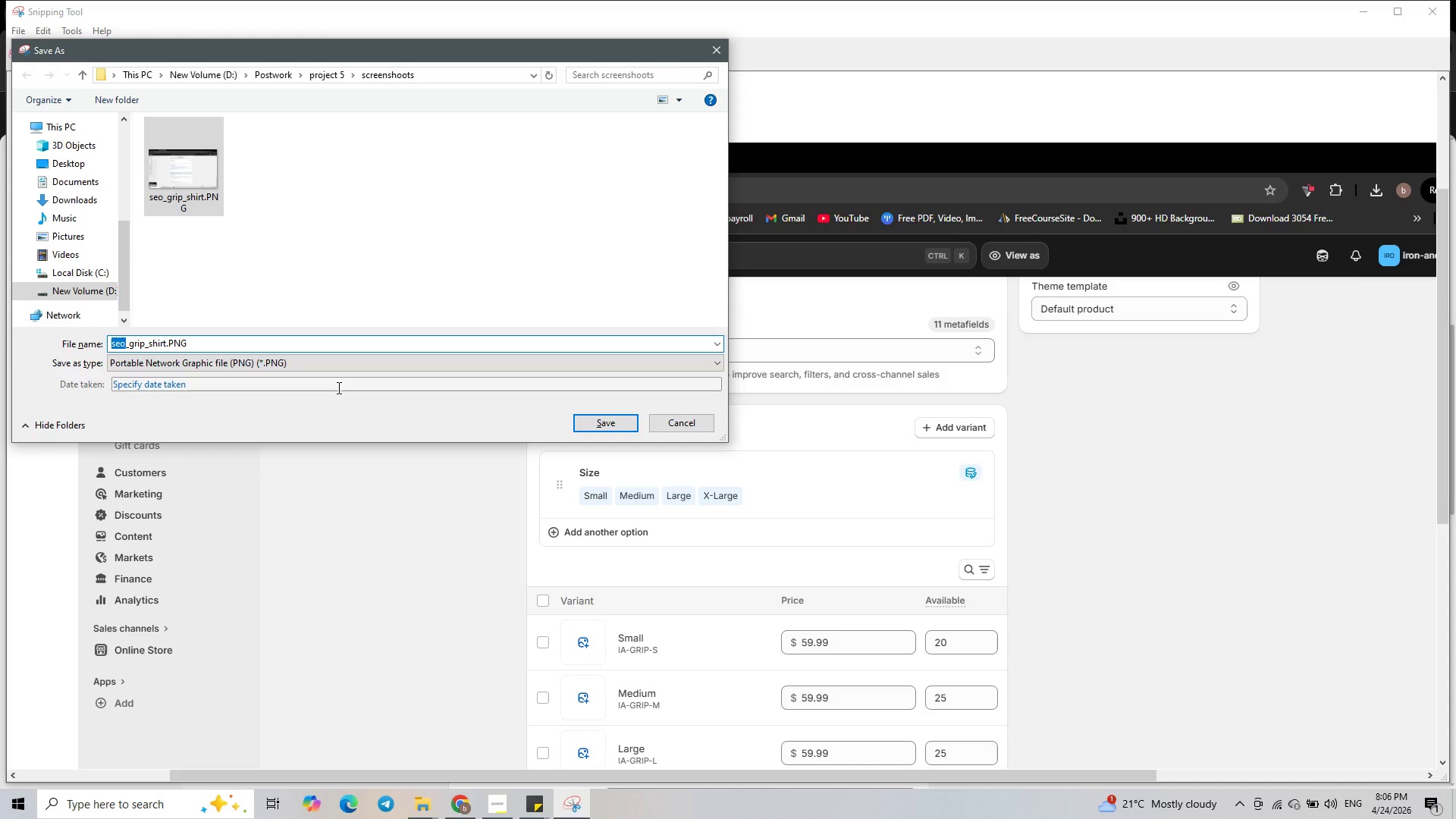 
type(Vaa)
key(Backspace)
key(Backspace)
type(AR)
 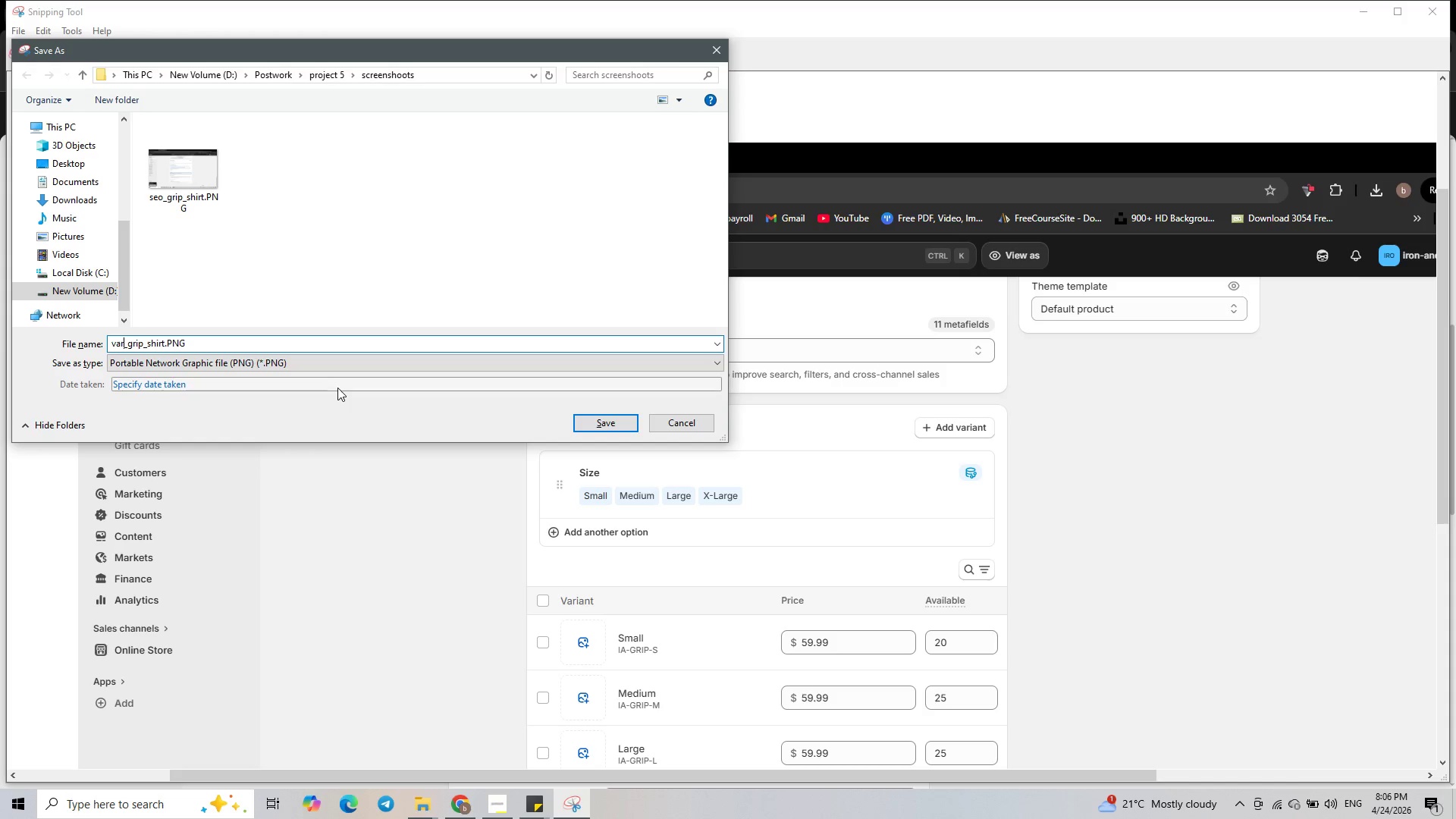 
type(IANTS)
 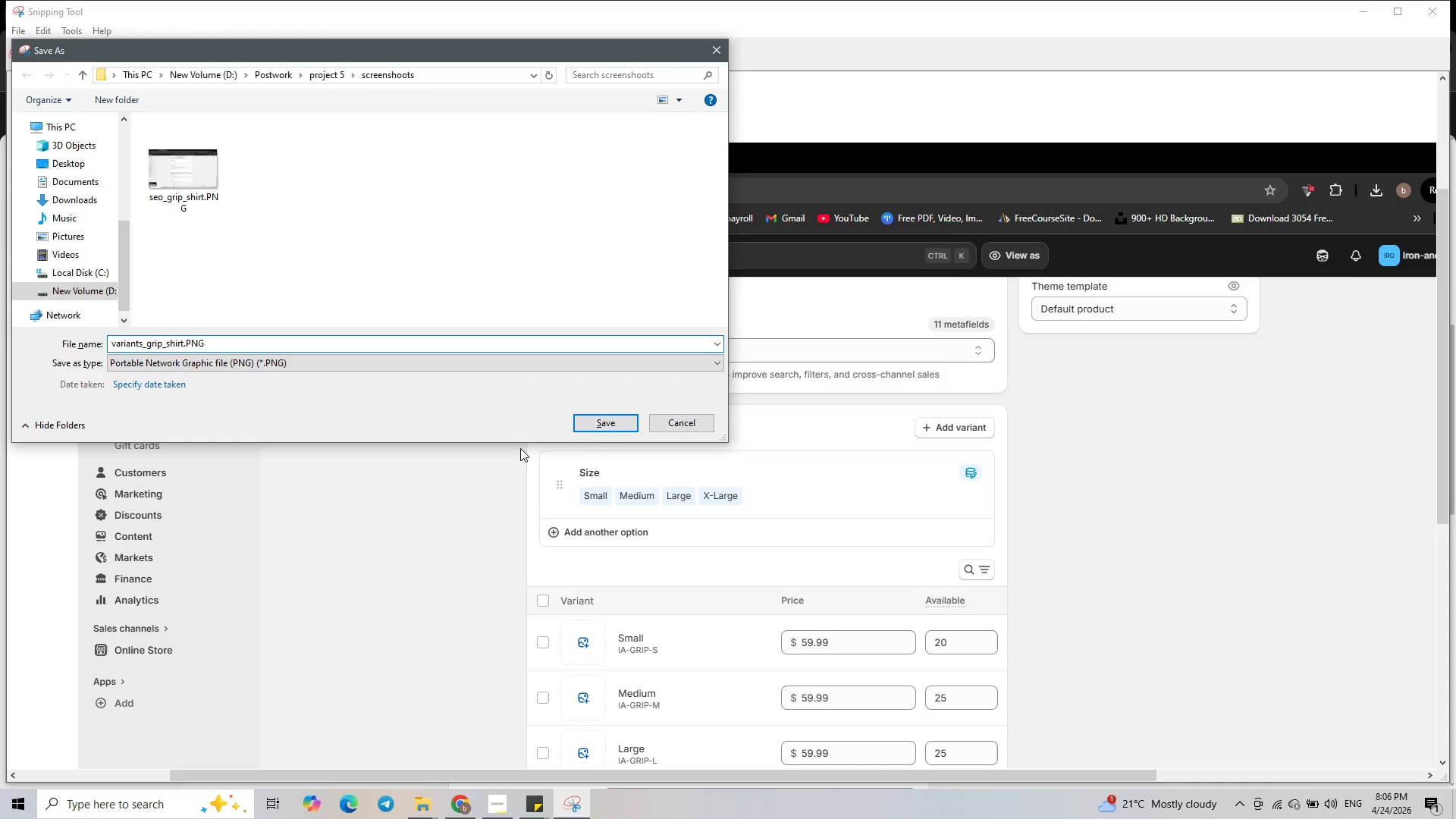 
left_click([607, 425])
 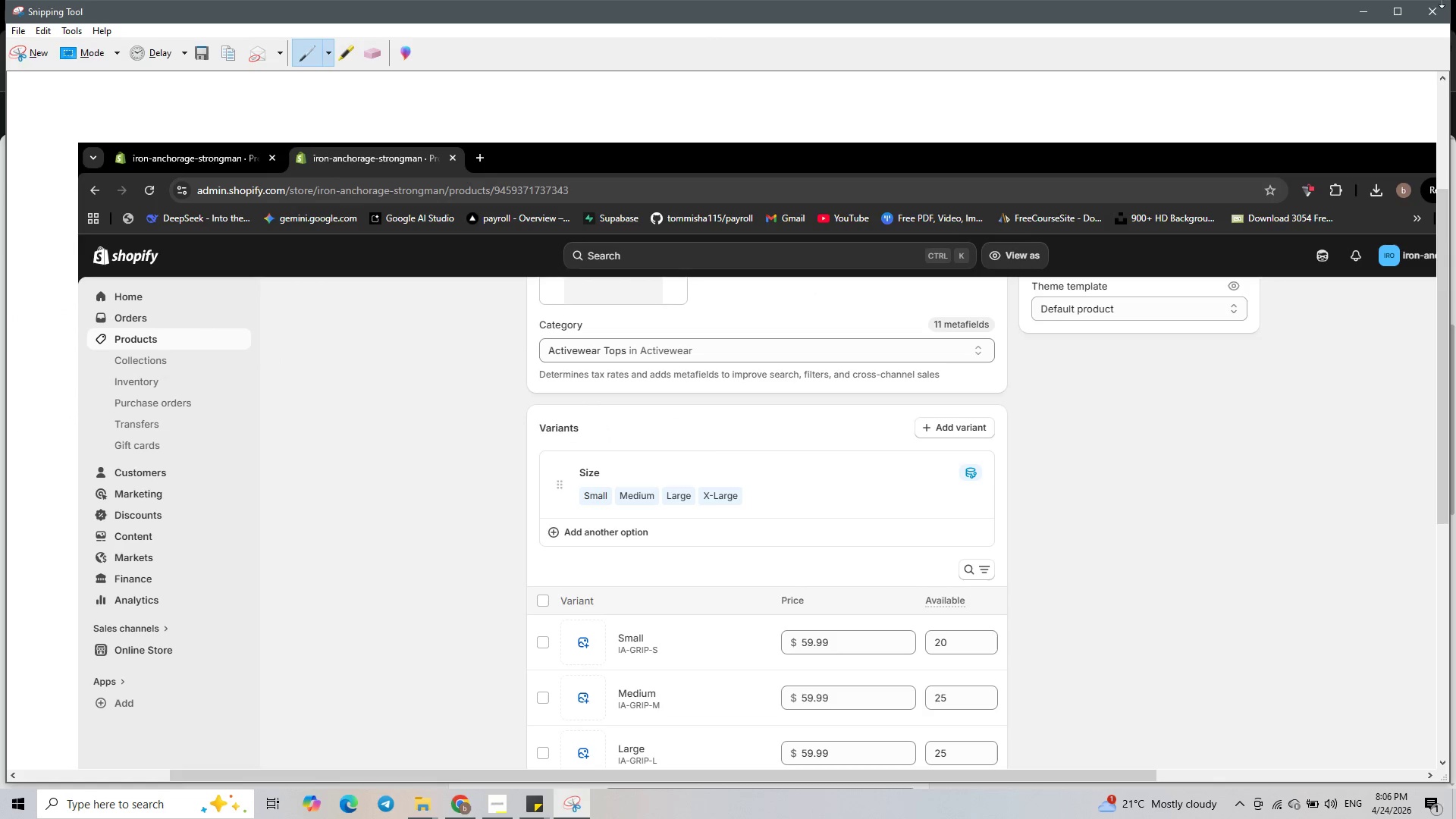 
left_click([1443, 15])
 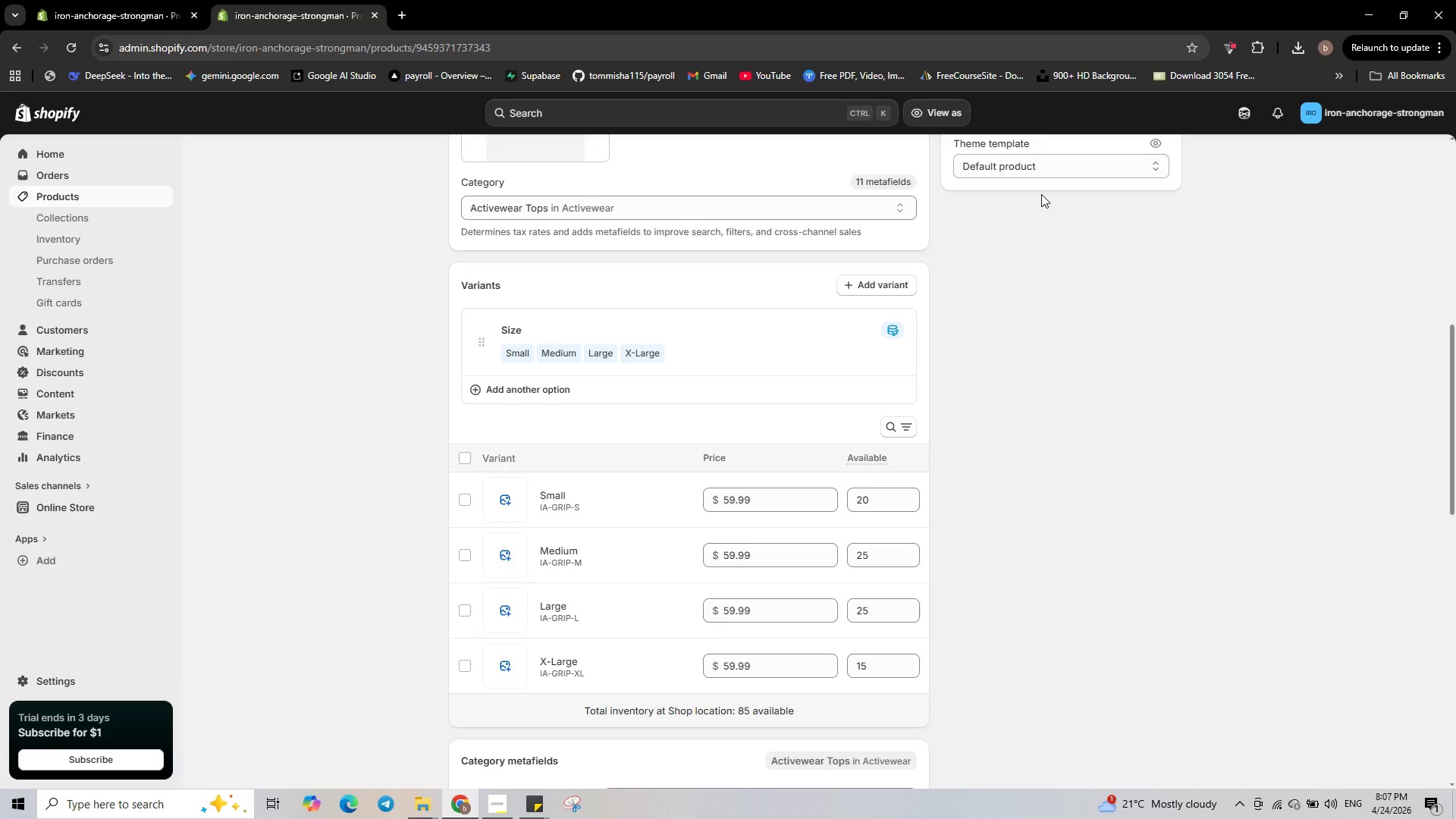 
wait(22.78)
 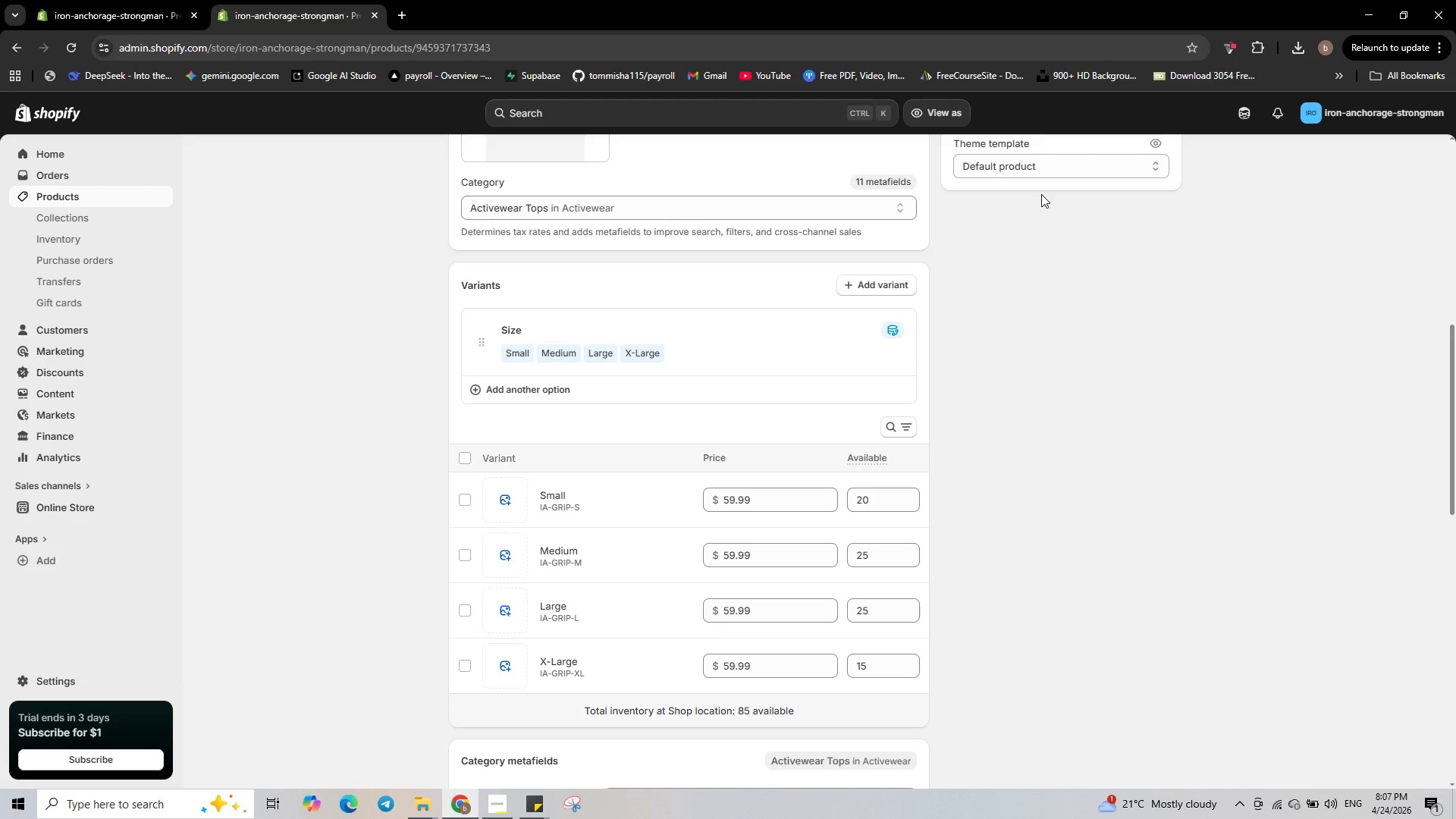 
scroll: coordinate [583, 301], scroll_direction: up, amount: 6.0
 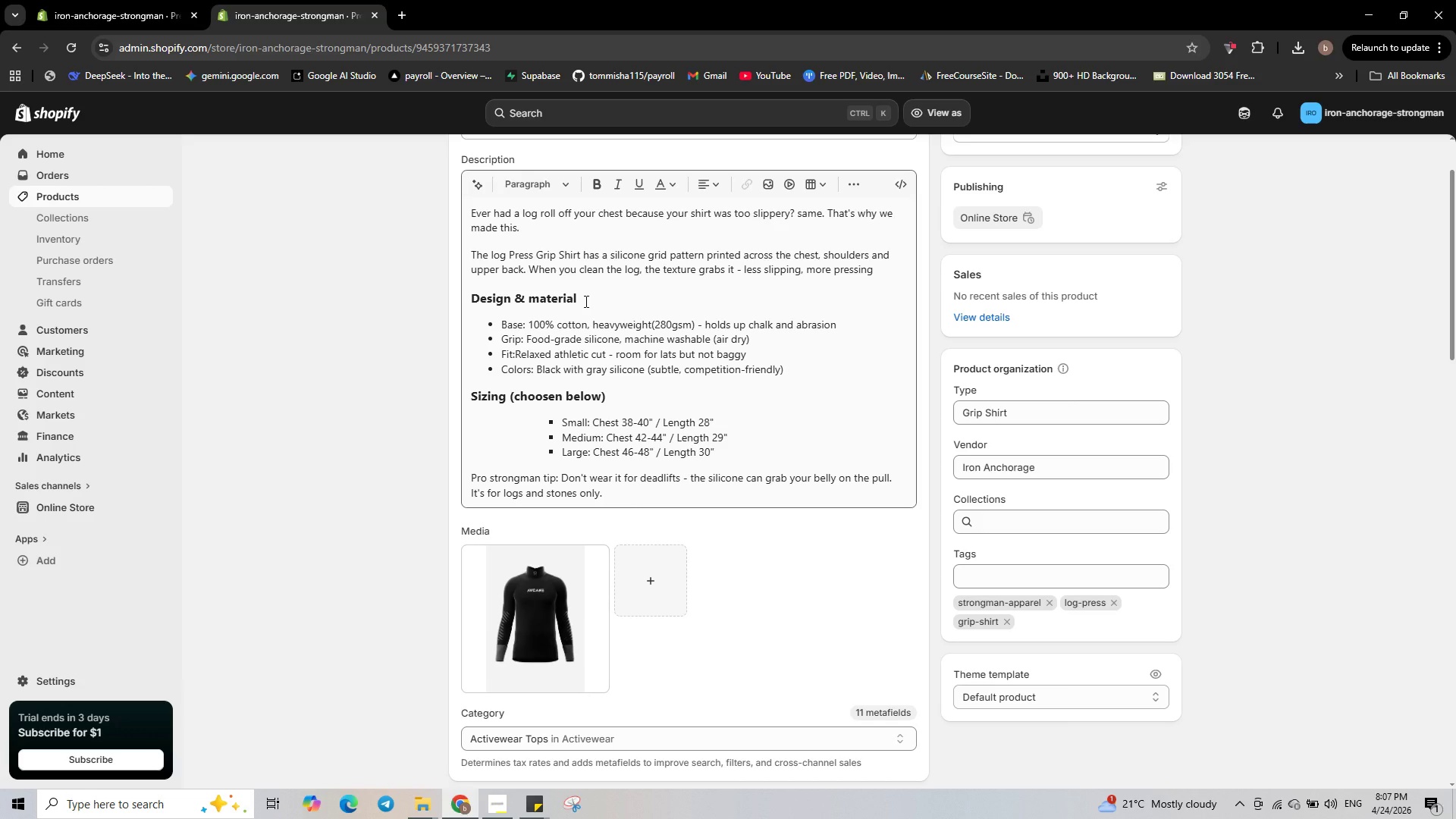 